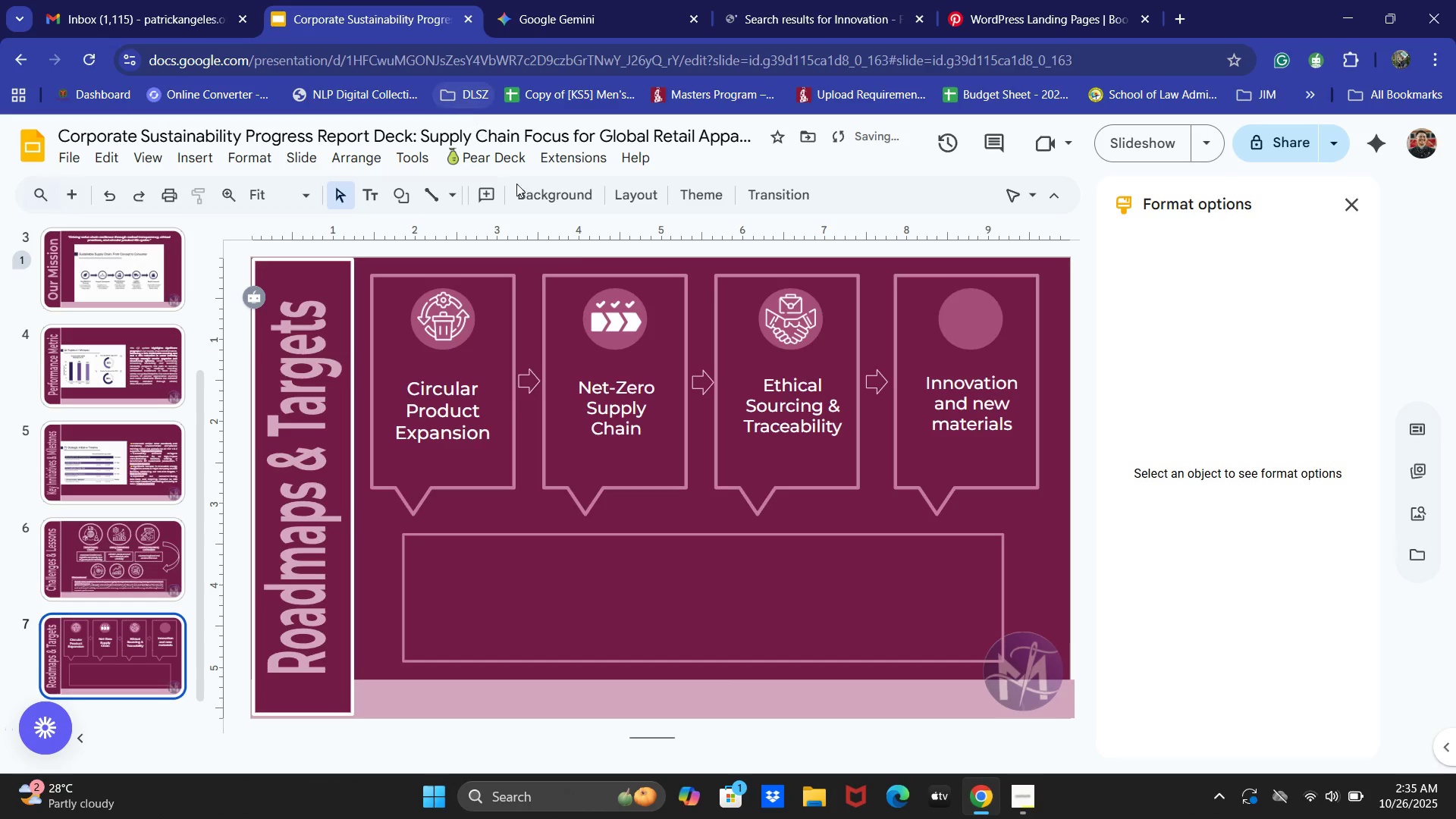 
key(Control+V)
 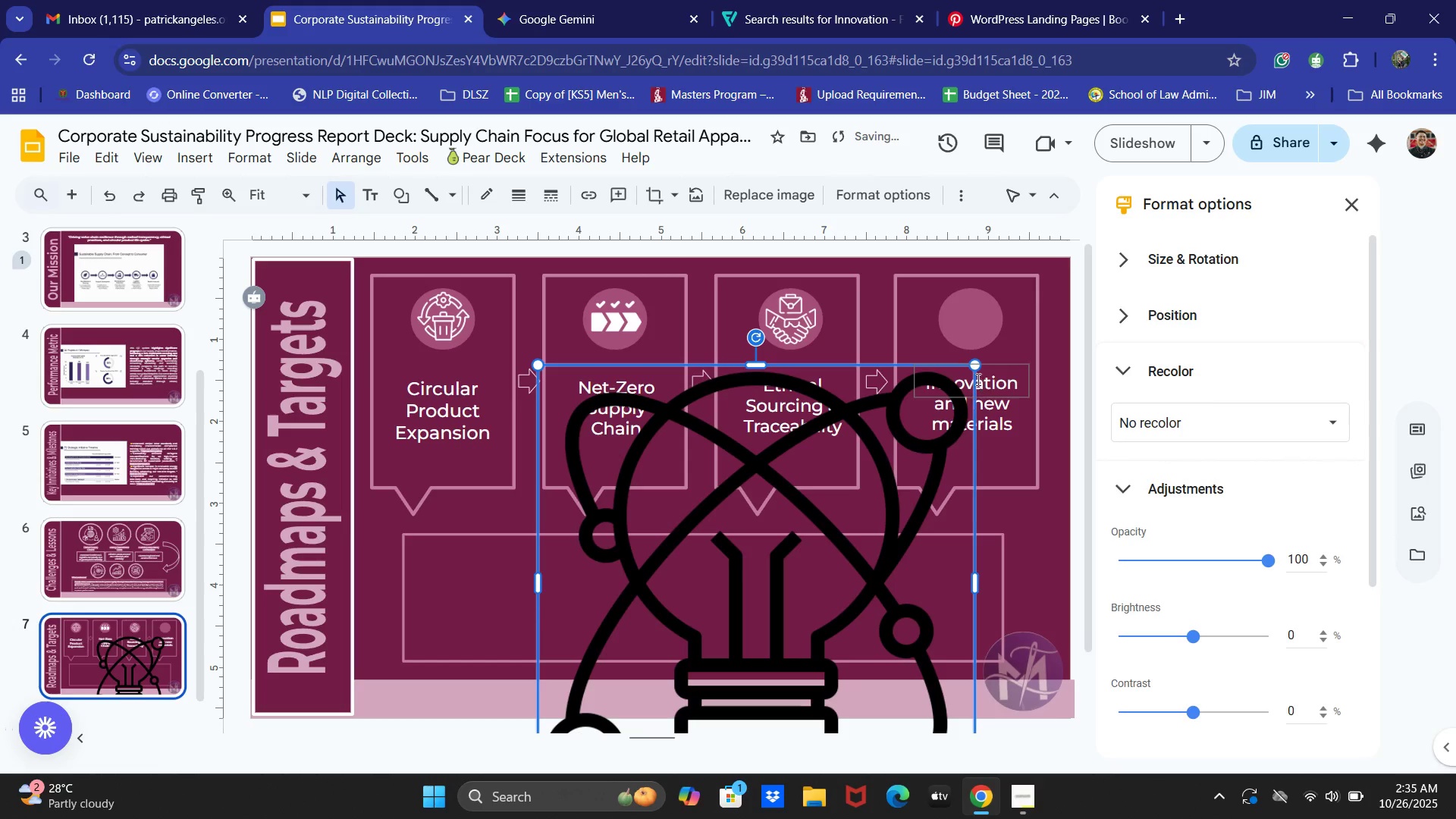 
left_click_drag(start_coordinate=[977, 366], to_coordinate=[623, 718])
 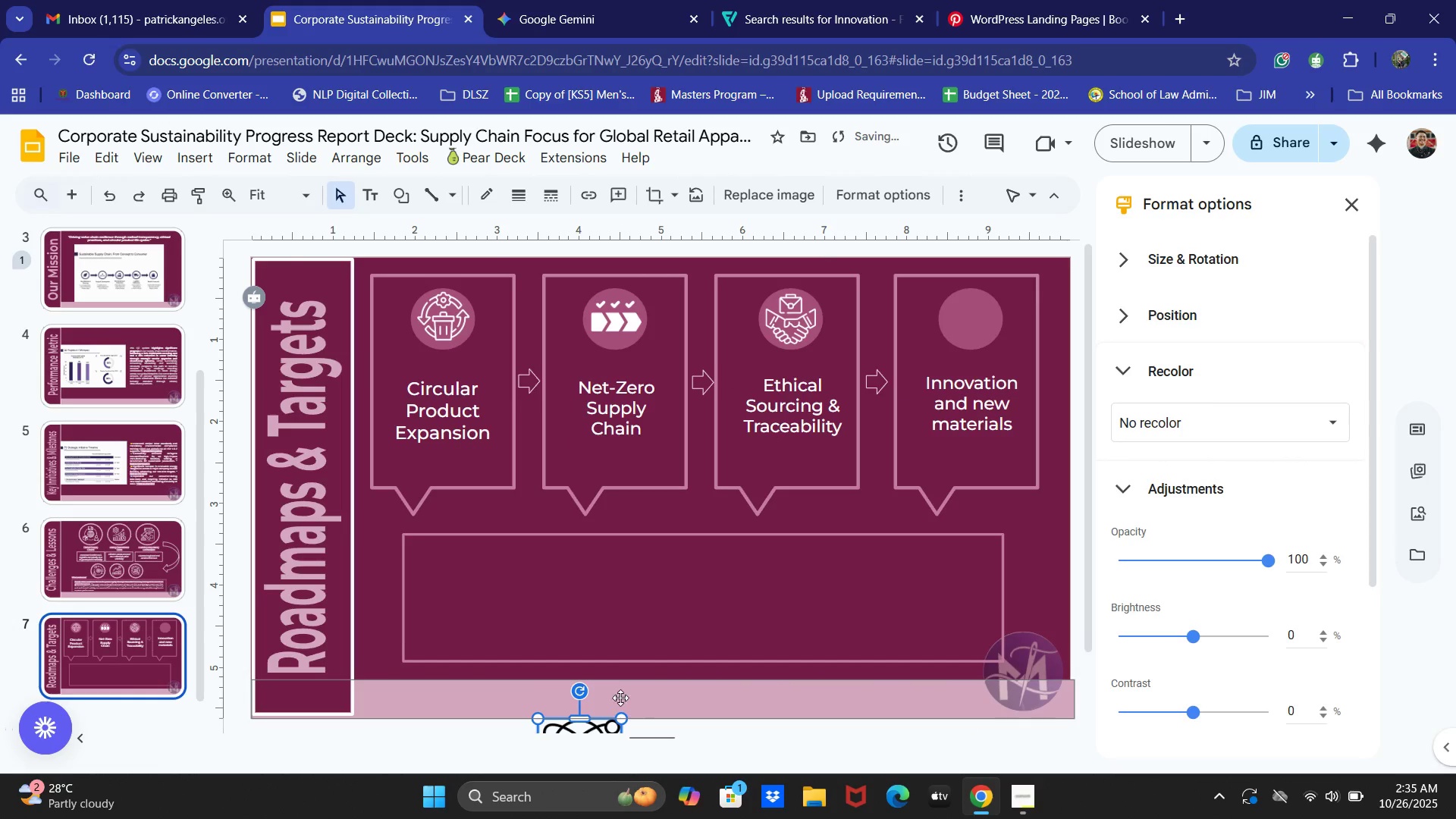 
scroll: coordinate [620, 698], scroll_direction: down, amount: 3.0
 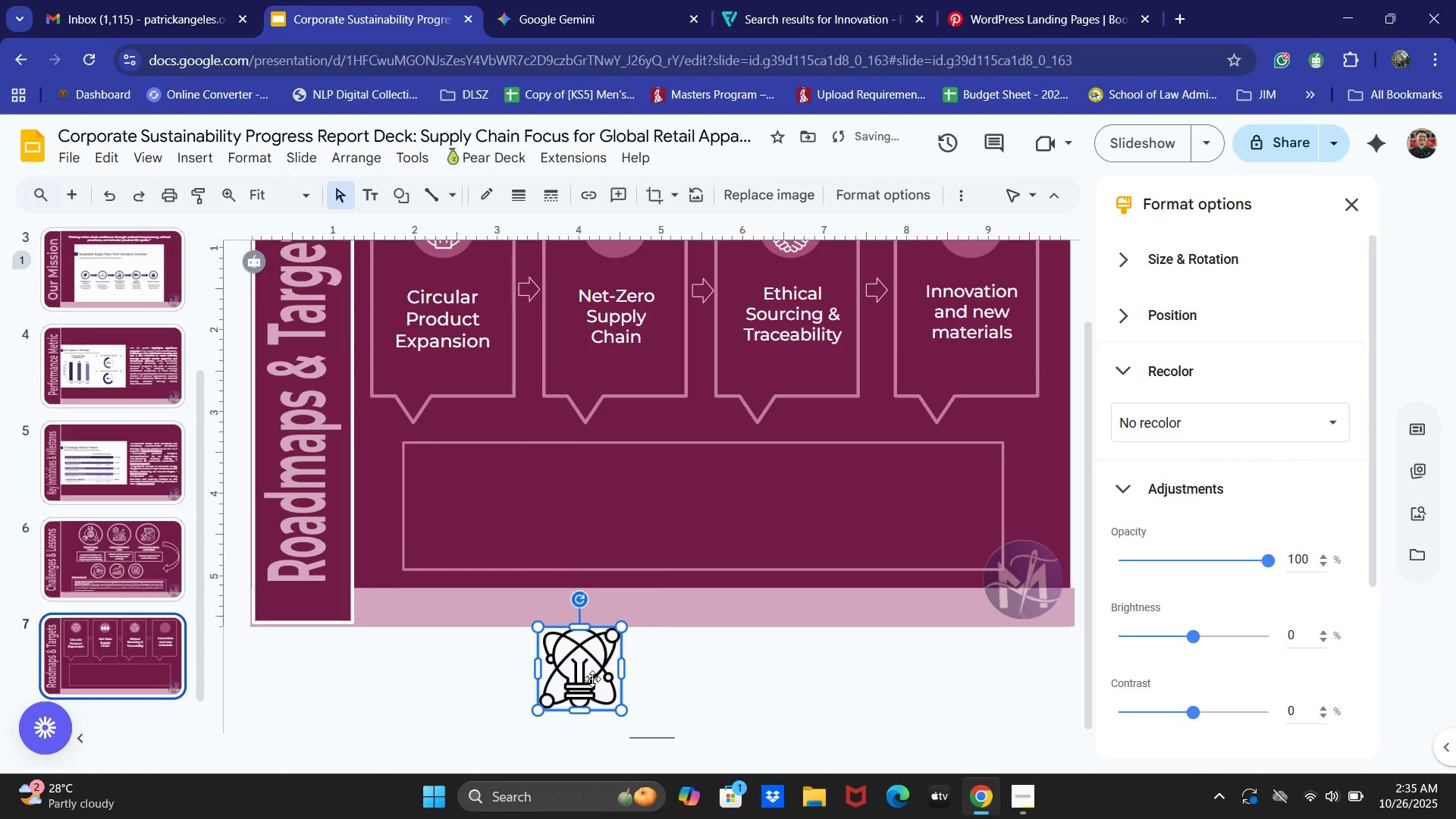 
left_click_drag(start_coordinate=[592, 679], to_coordinate=[779, 422])
 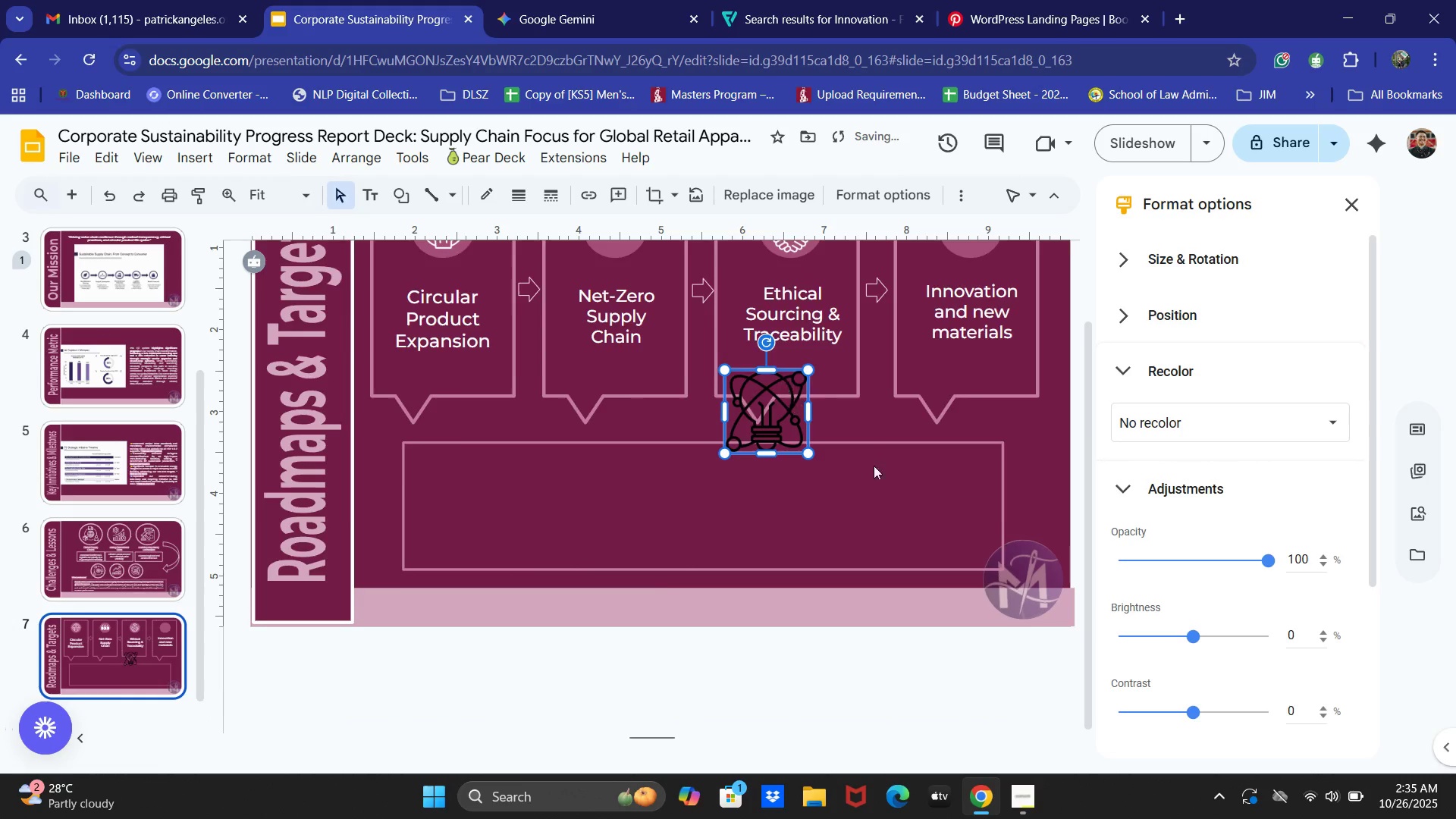 
scroll: coordinate [838, 632], scroll_direction: up, amount: 5.0
 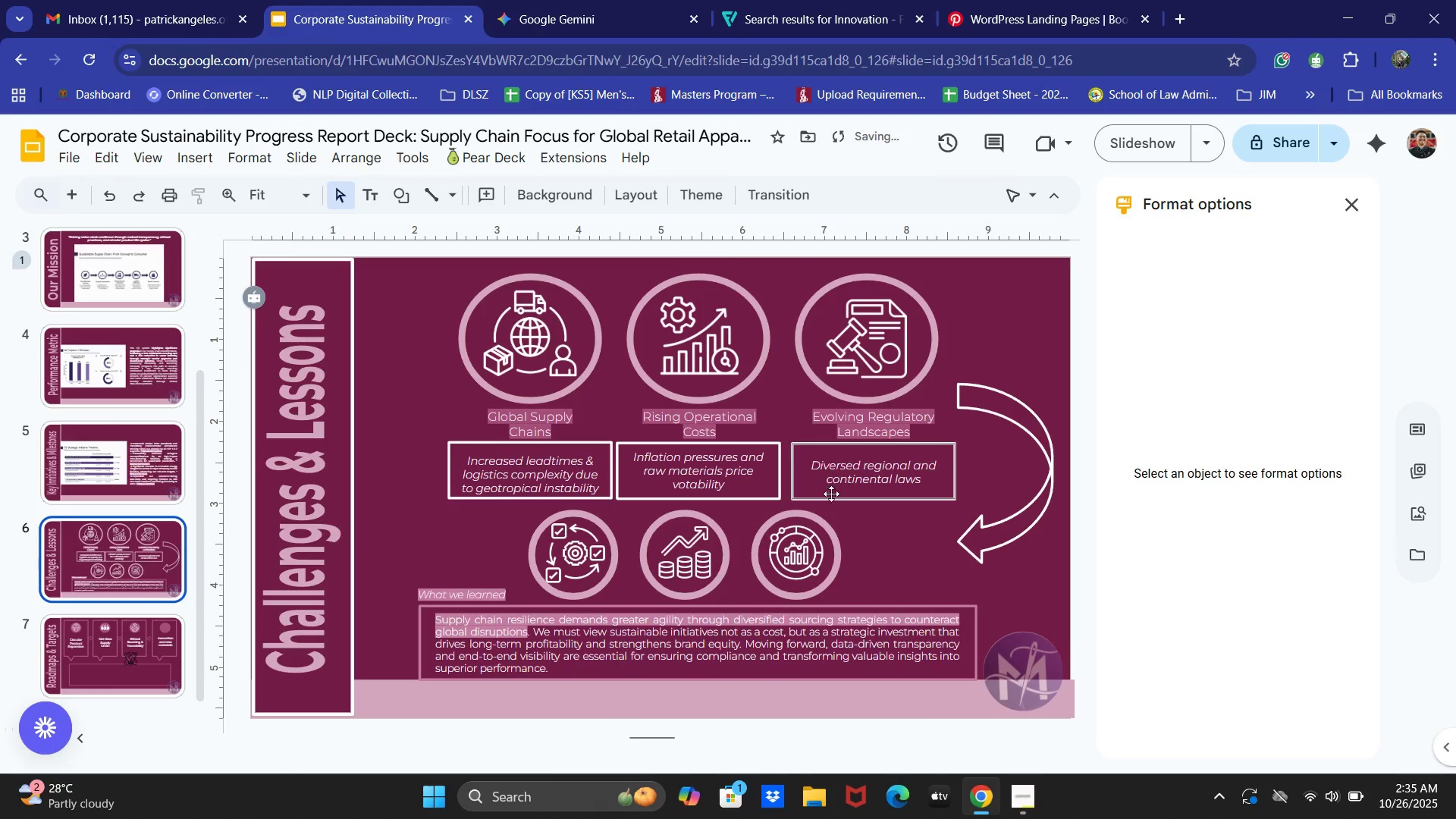 
scroll: coordinate [826, 507], scroll_direction: down, amount: 1.0
 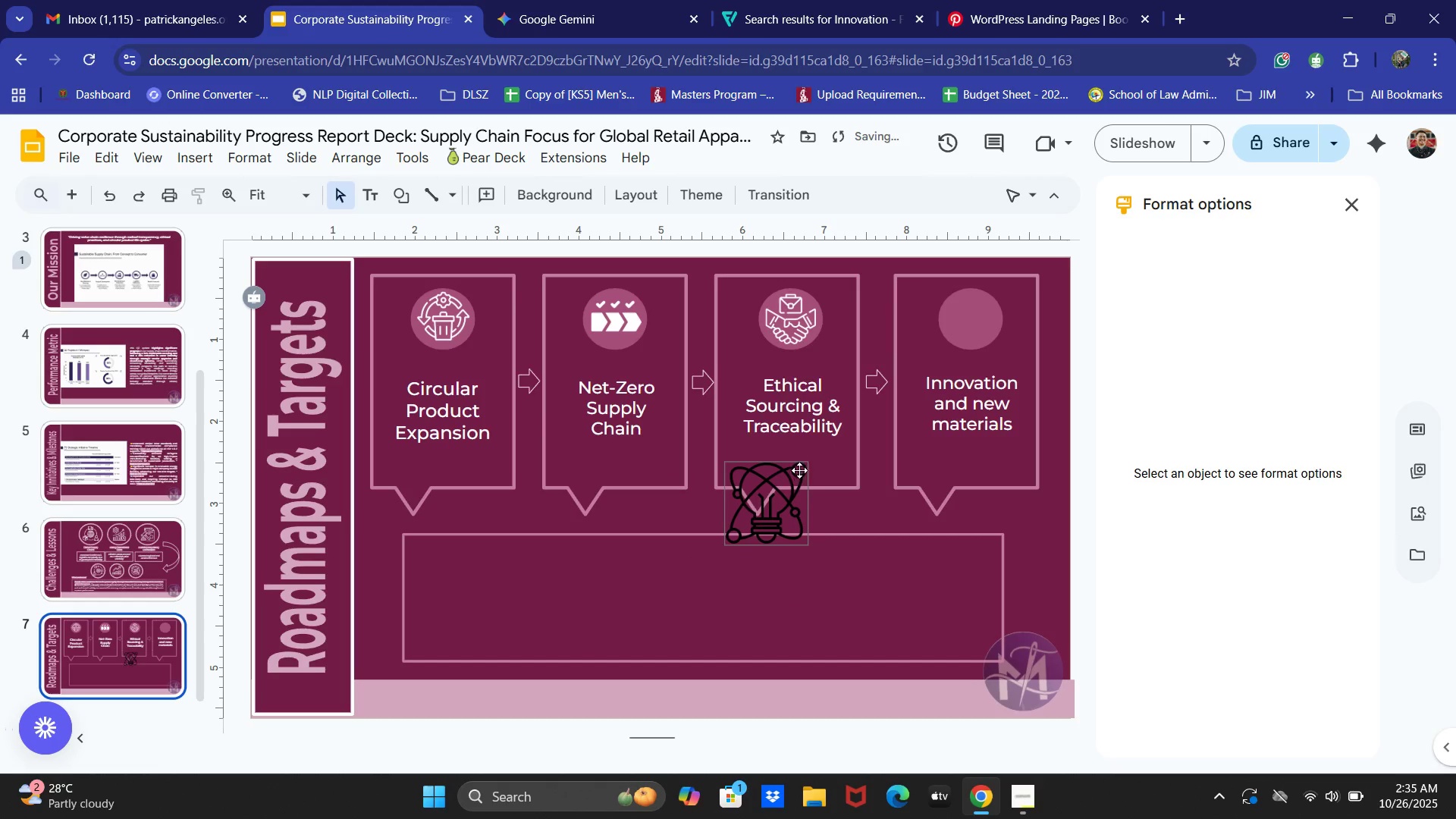 
left_click([780, 486])
 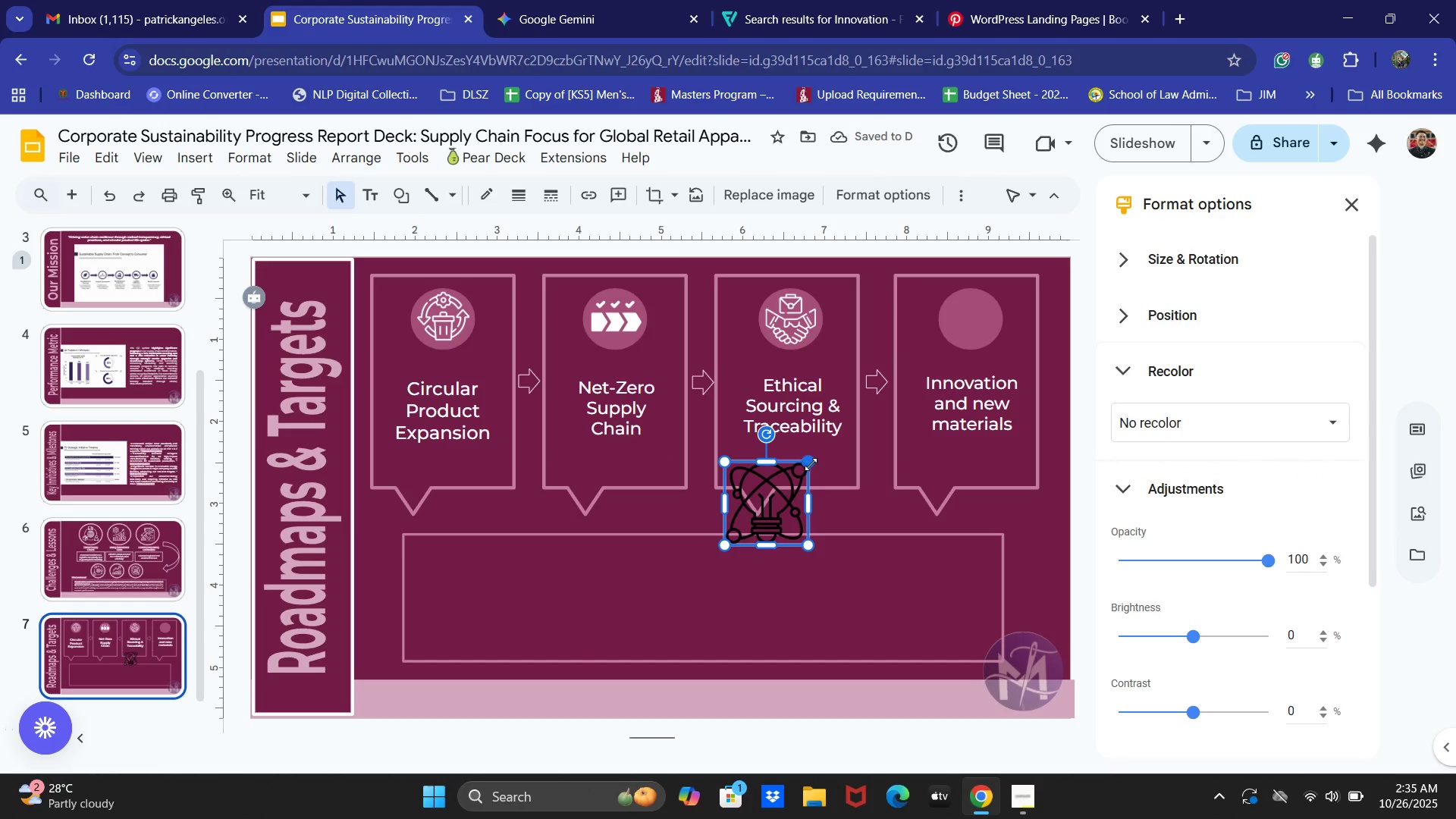 
left_click_drag(start_coordinate=[811, 463], to_coordinate=[778, 510])
 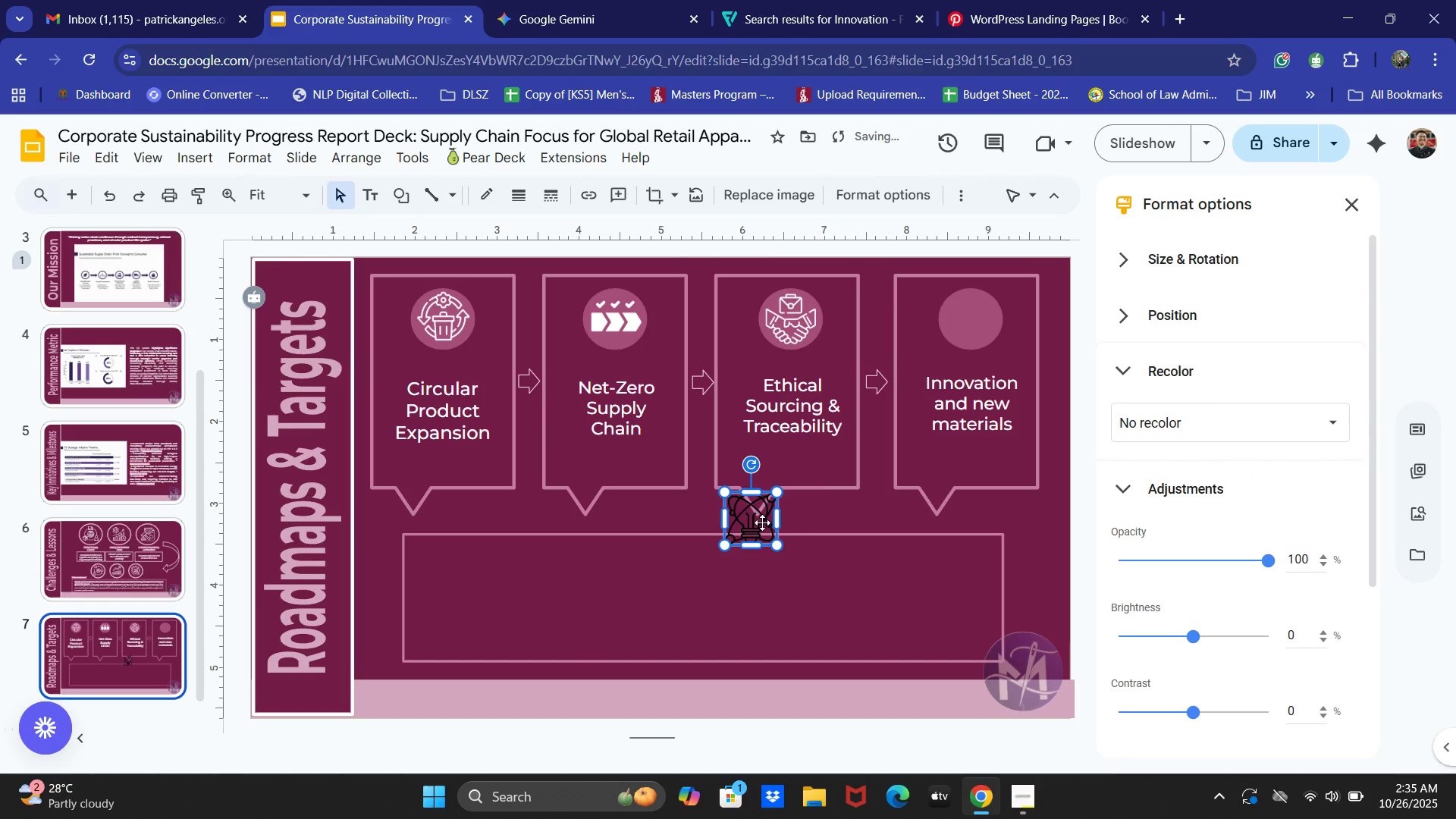 
left_click_drag(start_coordinate=[759, 528], to_coordinate=[981, 328])
 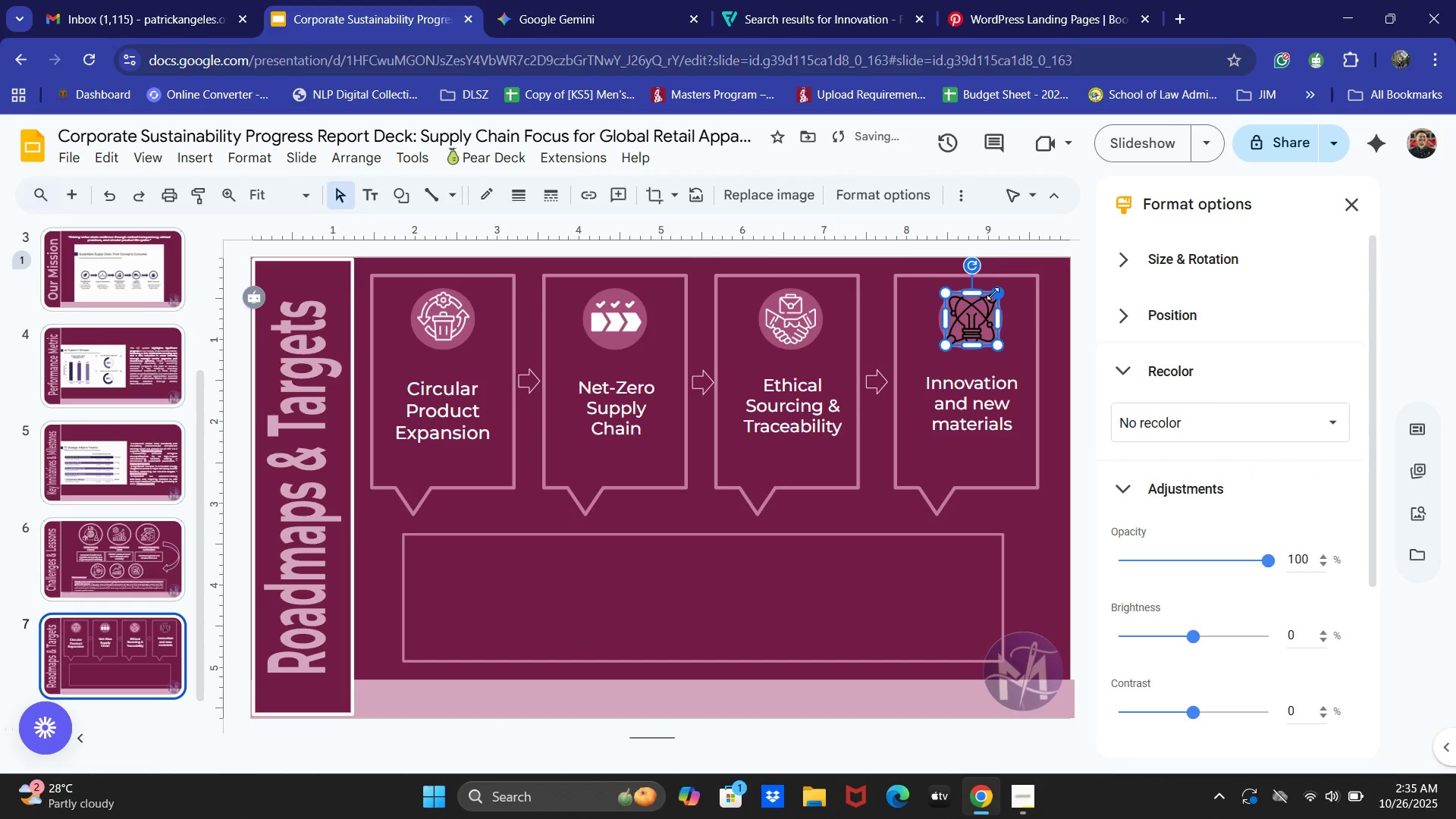 
left_click_drag(start_coordinate=[993, 293], to_coordinate=[981, 303])
 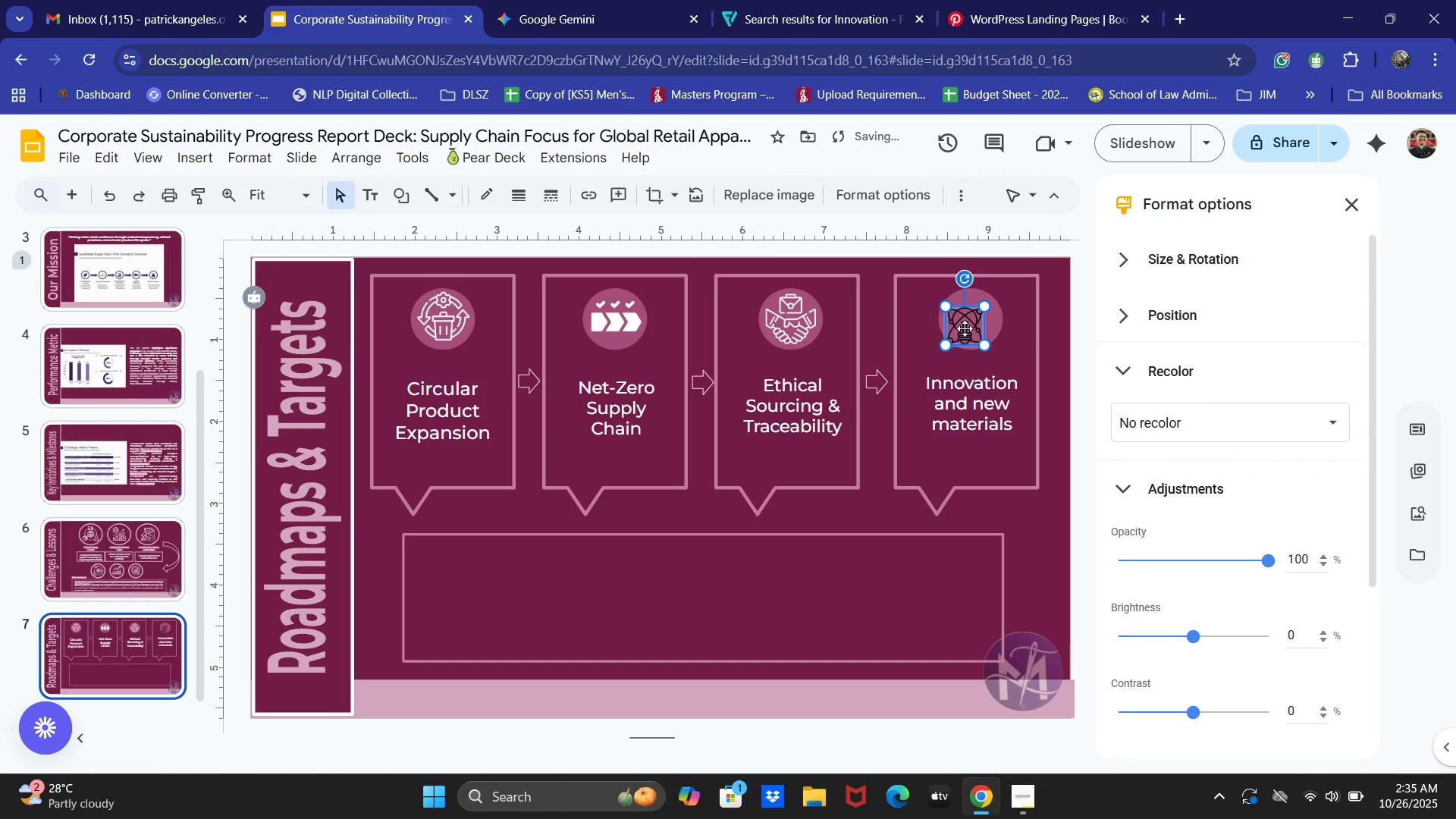 
left_click_drag(start_coordinate=[965, 329], to_coordinate=[970, 325])
 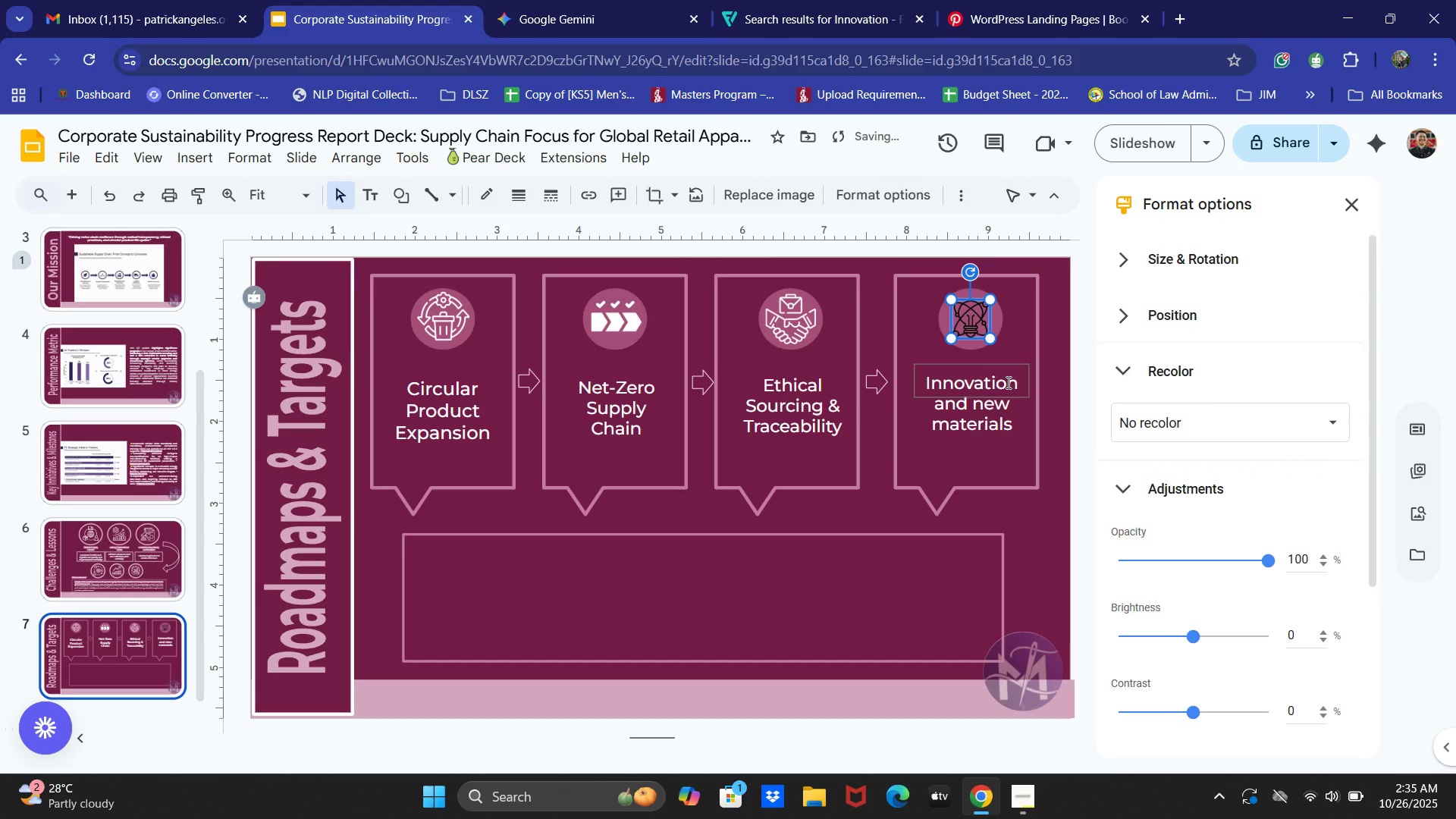 
left_click([1007, 382])
 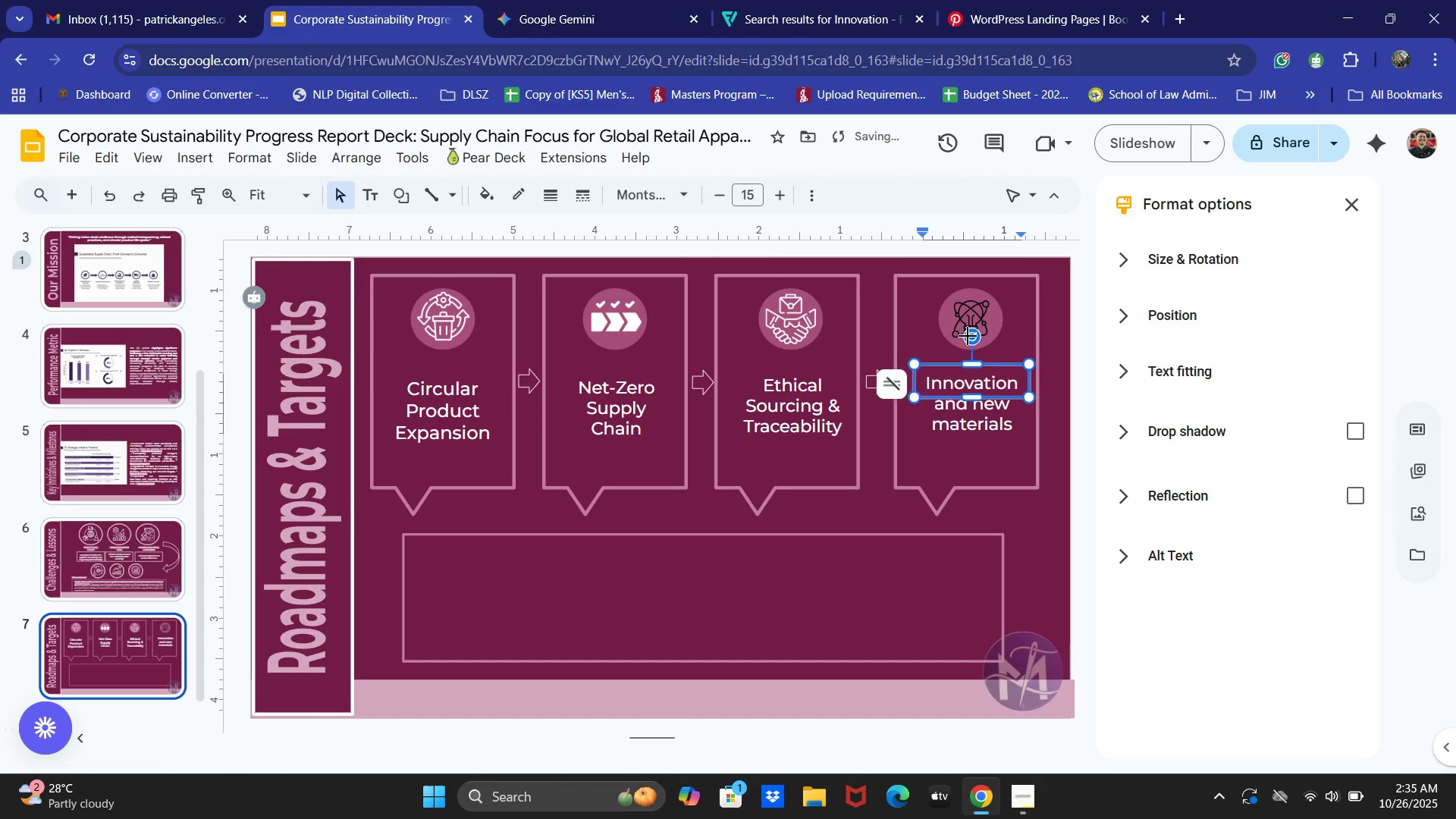 
left_click([974, 312])
 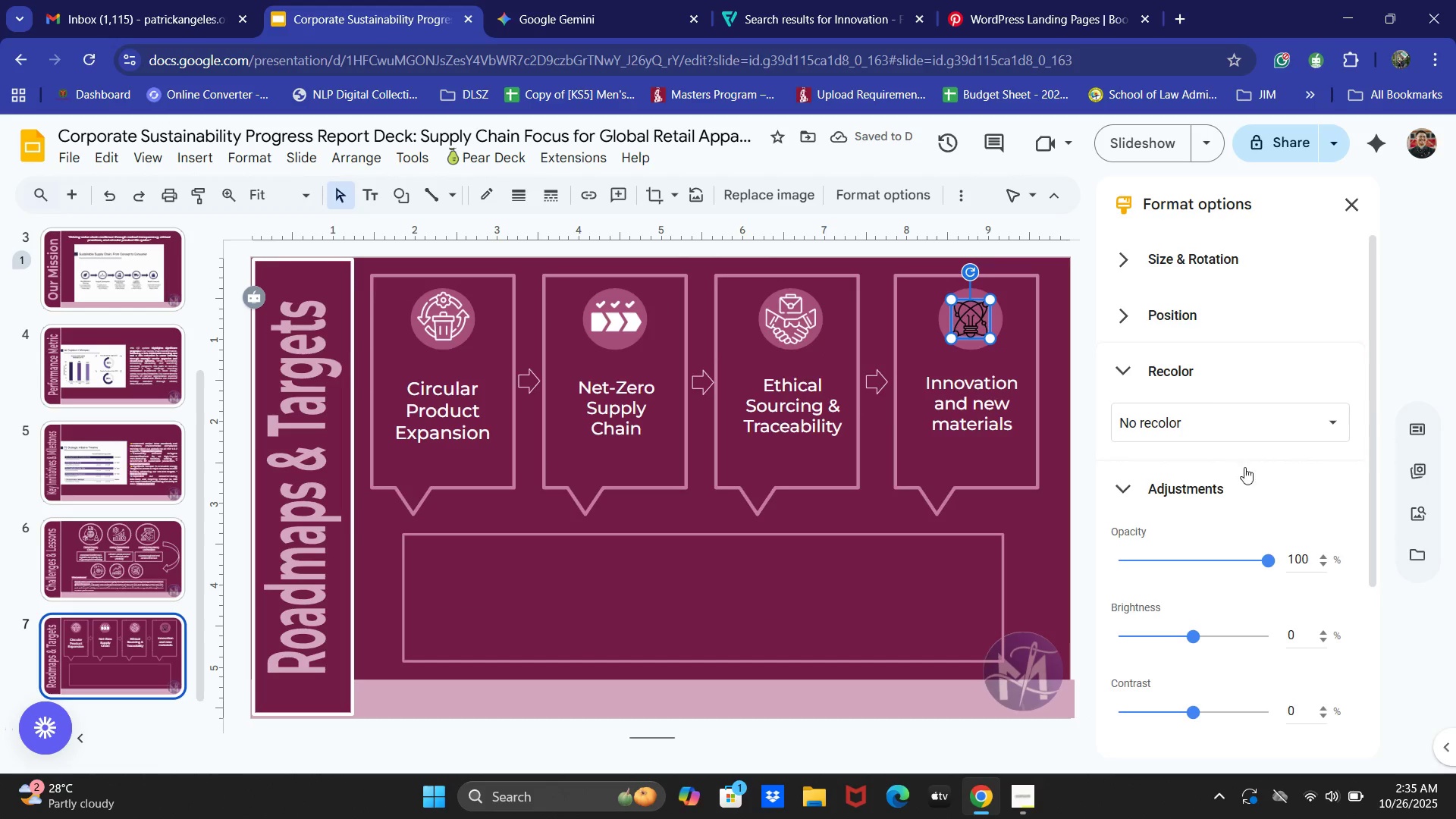 
left_click([1221, 404])
 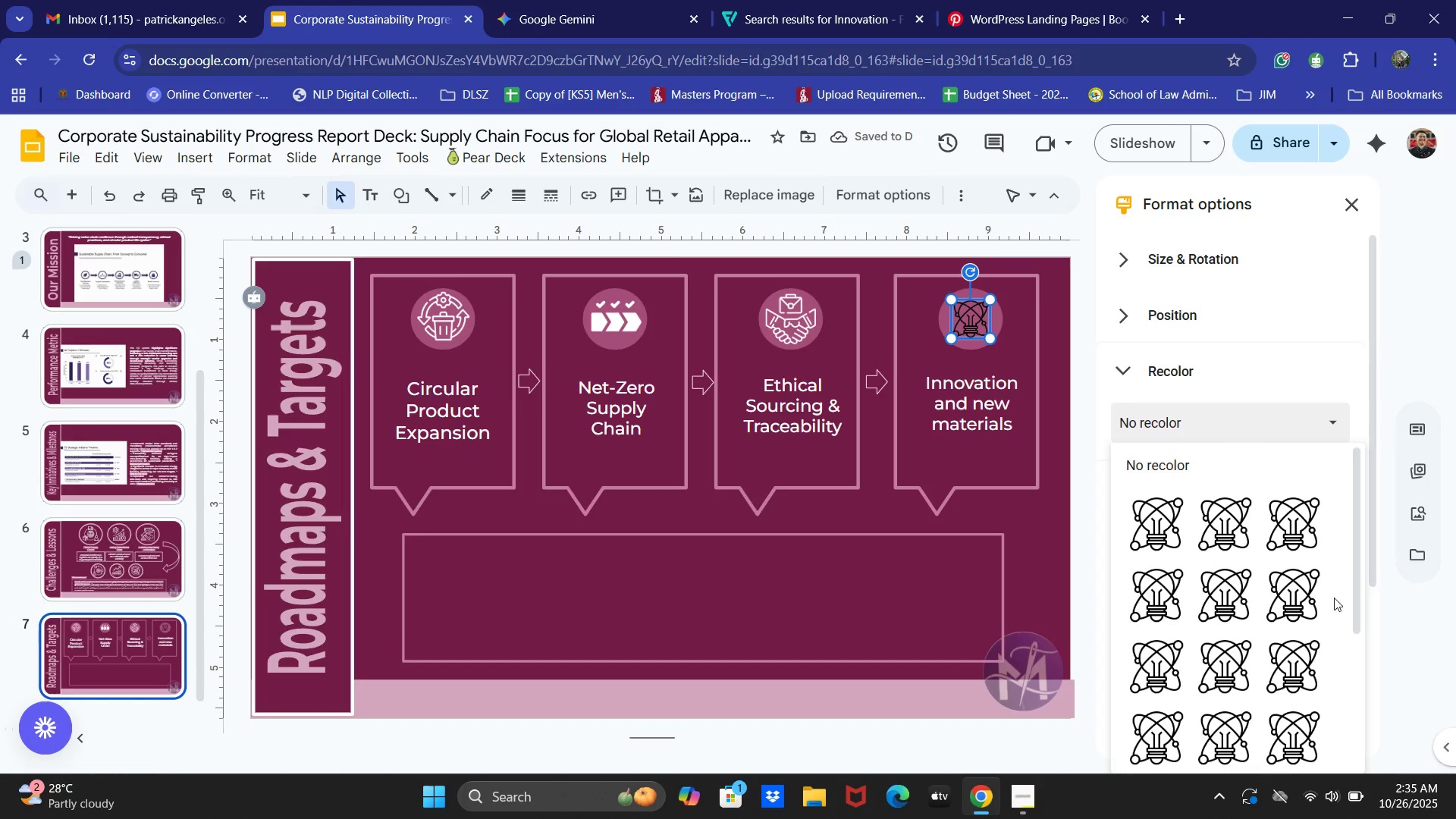 
scroll: coordinate [1317, 623], scroll_direction: down, amount: 4.0
 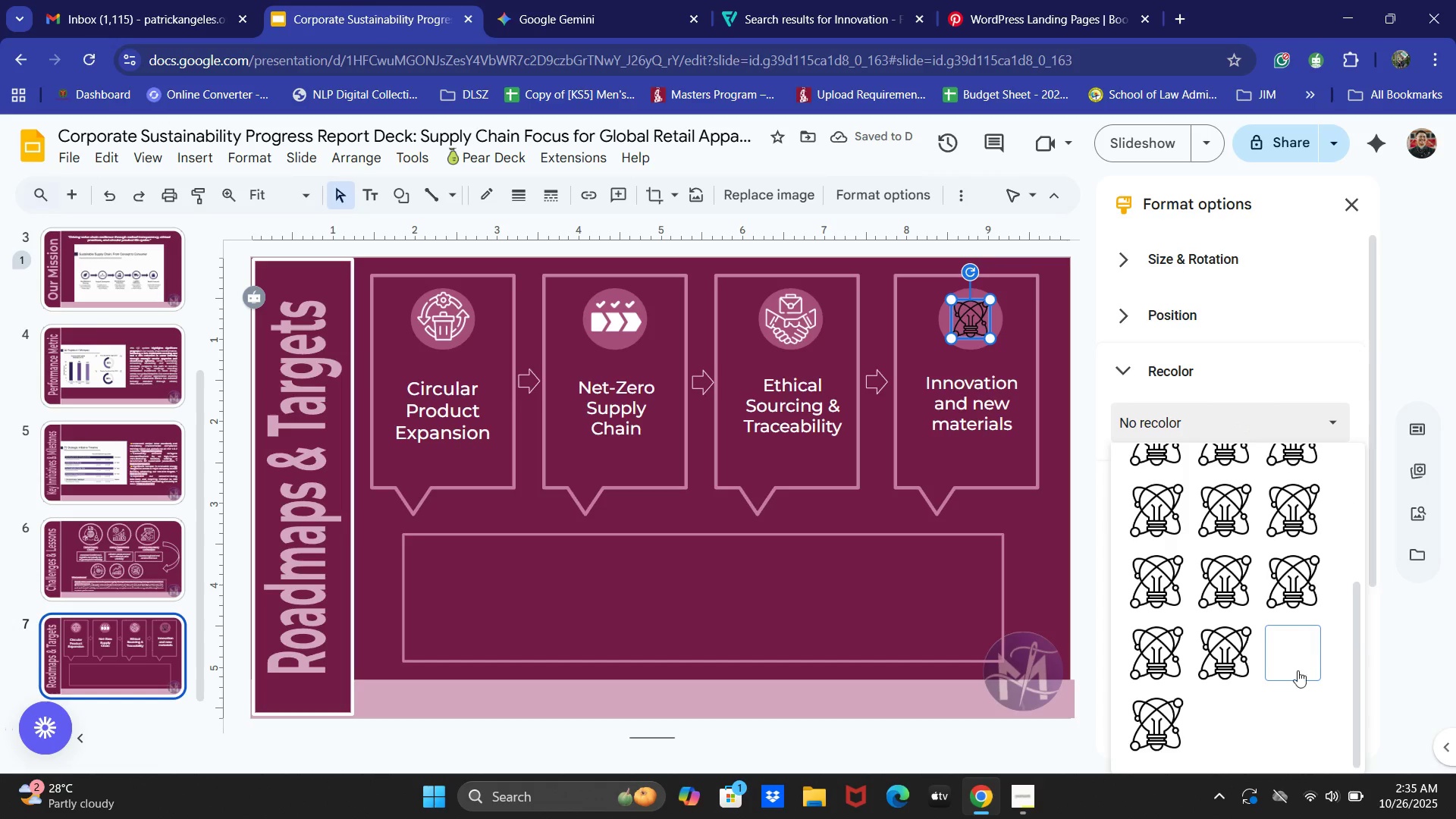 
left_click([1297, 669])
 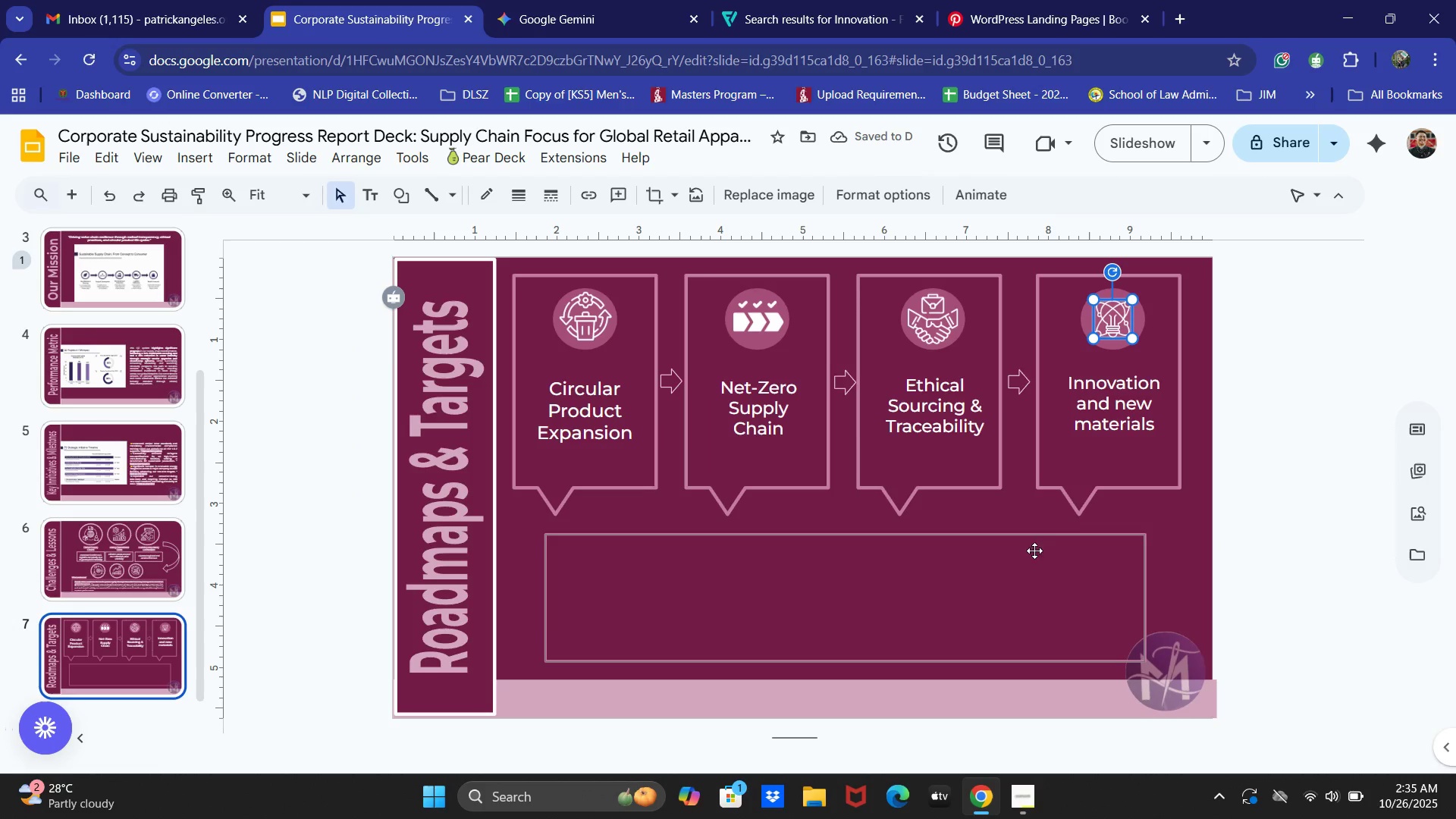 
left_click([565, 0])
 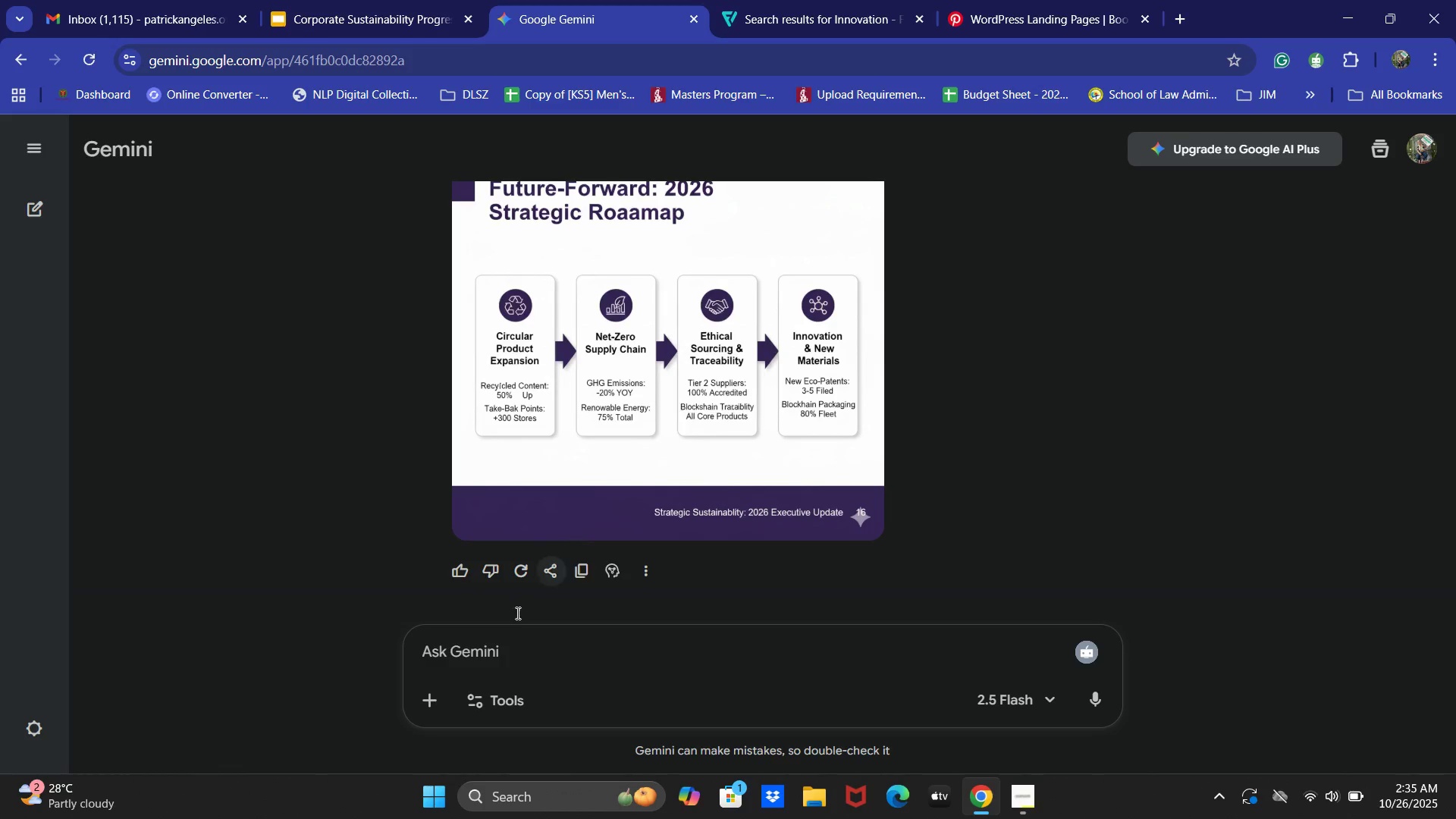 
left_click([503, 645])
 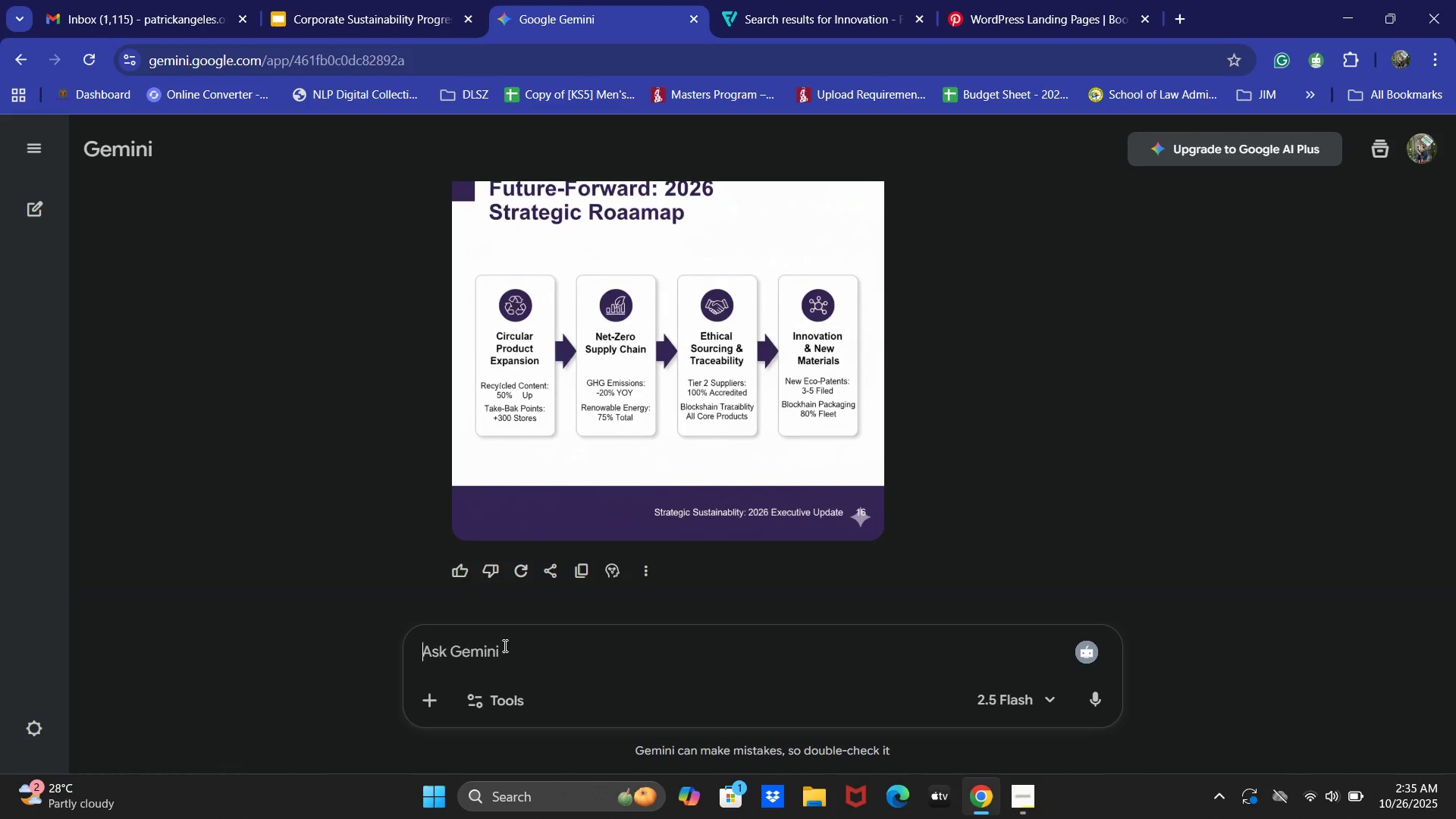 
type(In 2-)
key(Backspace)
type(0)
key(Backspace)
type(3)
key(Backspace)
type(03)
key(Backspace)
key(Backspace)
type(-3 sentences provide a description for this road )
key(Backspace)
type(map)
 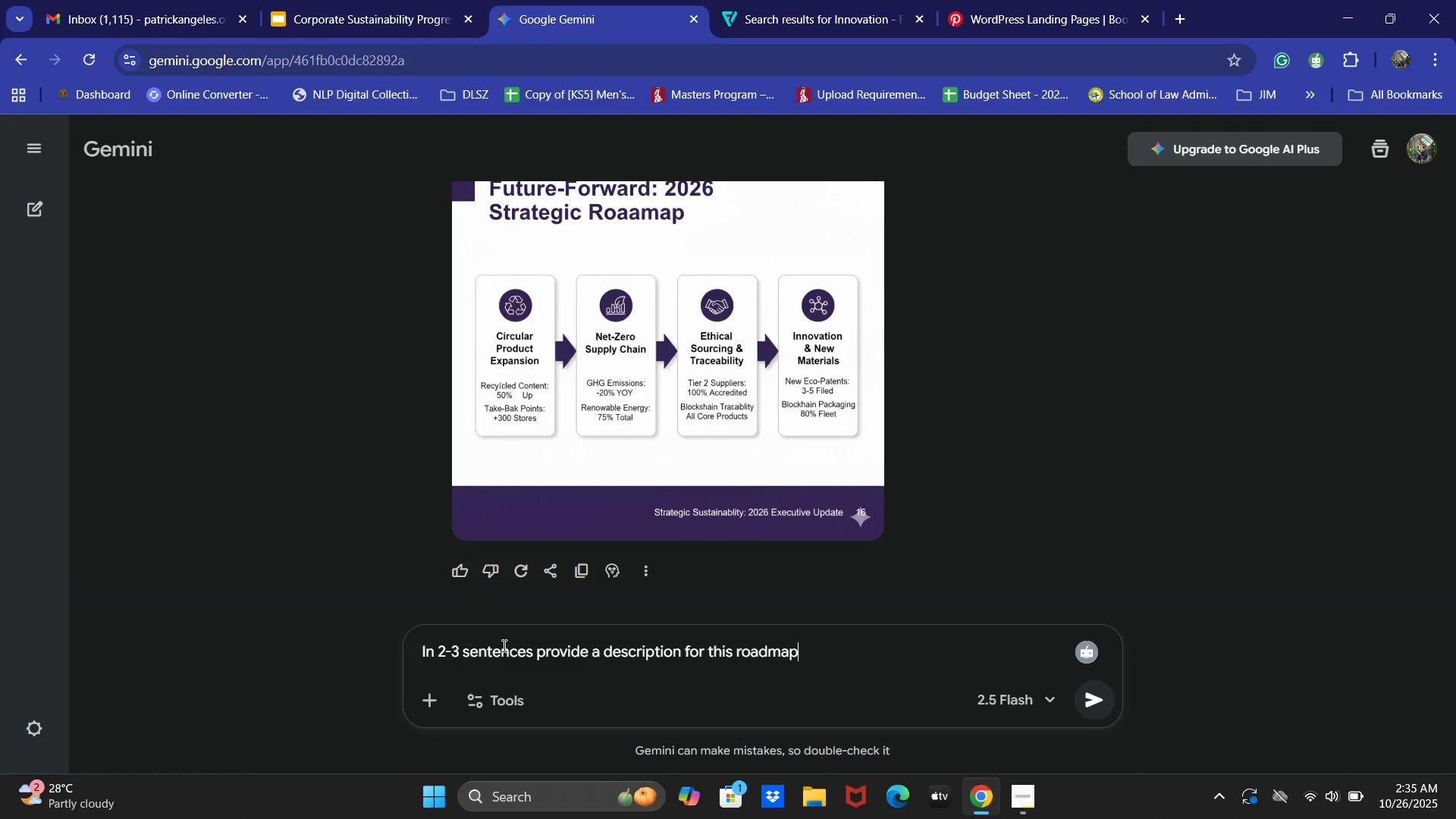 
key(Enter)
 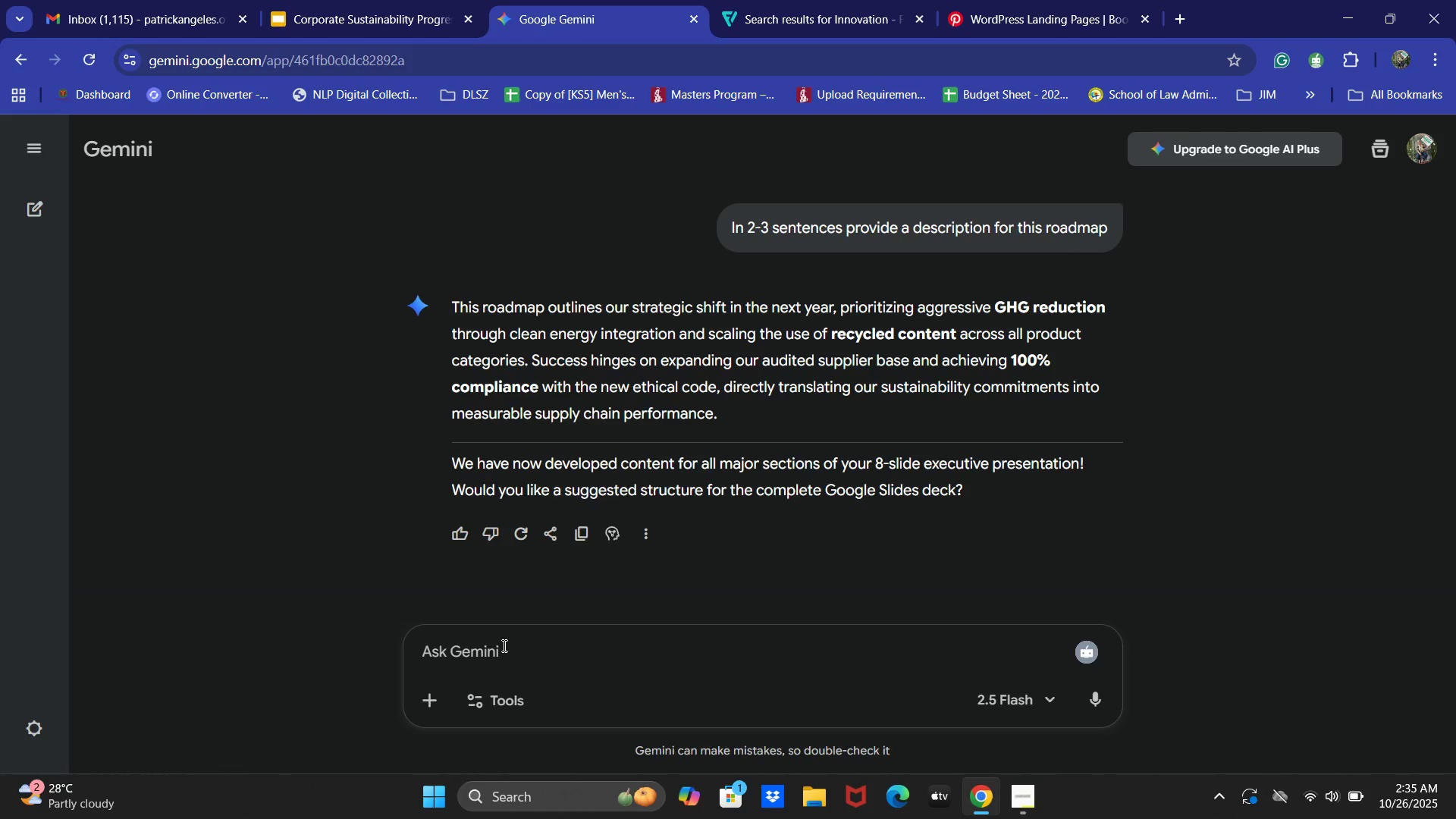 
wait(6.79)
 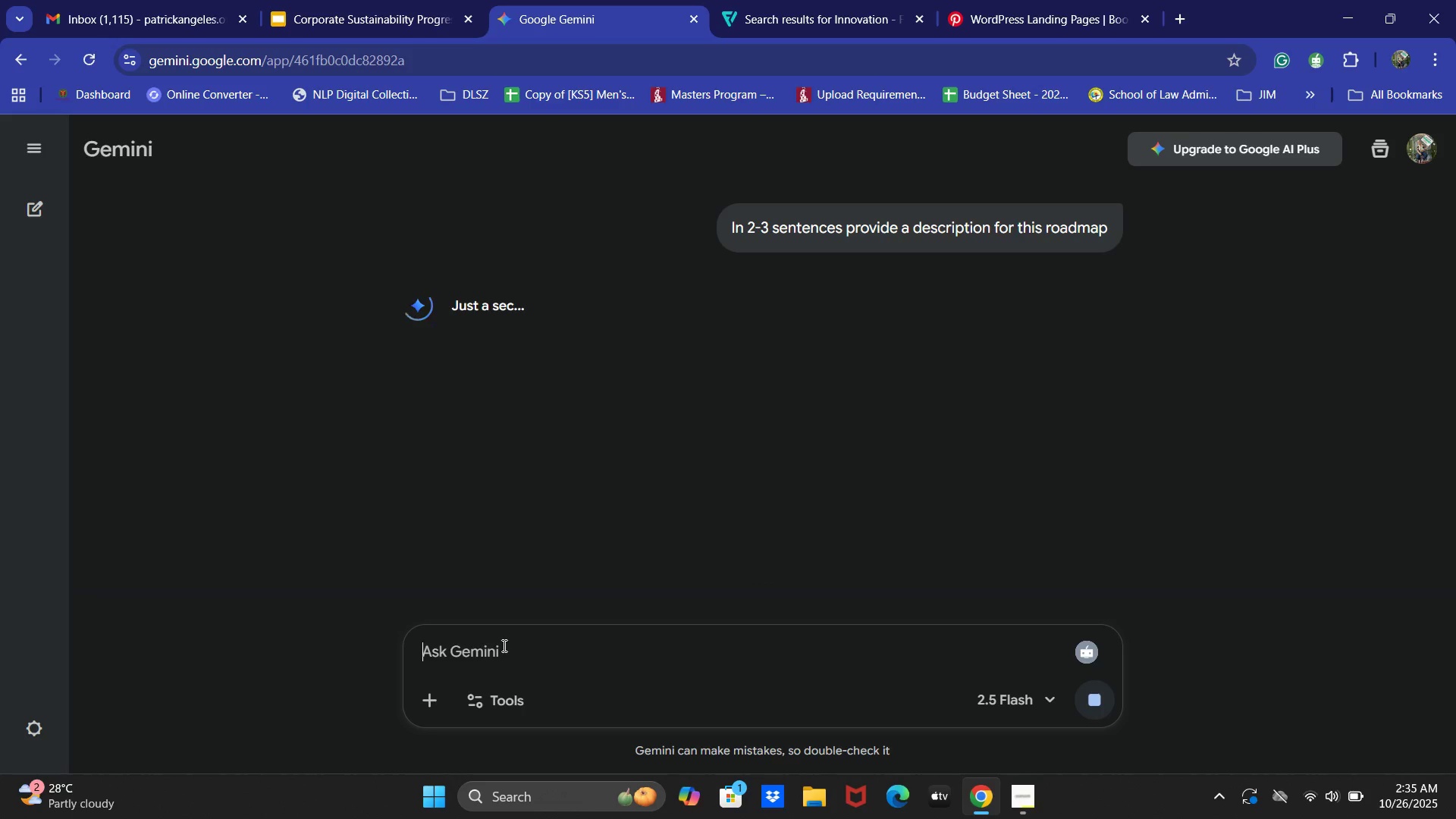 
left_click_drag(start_coordinate=[452, 305], to_coordinate=[742, 413])
 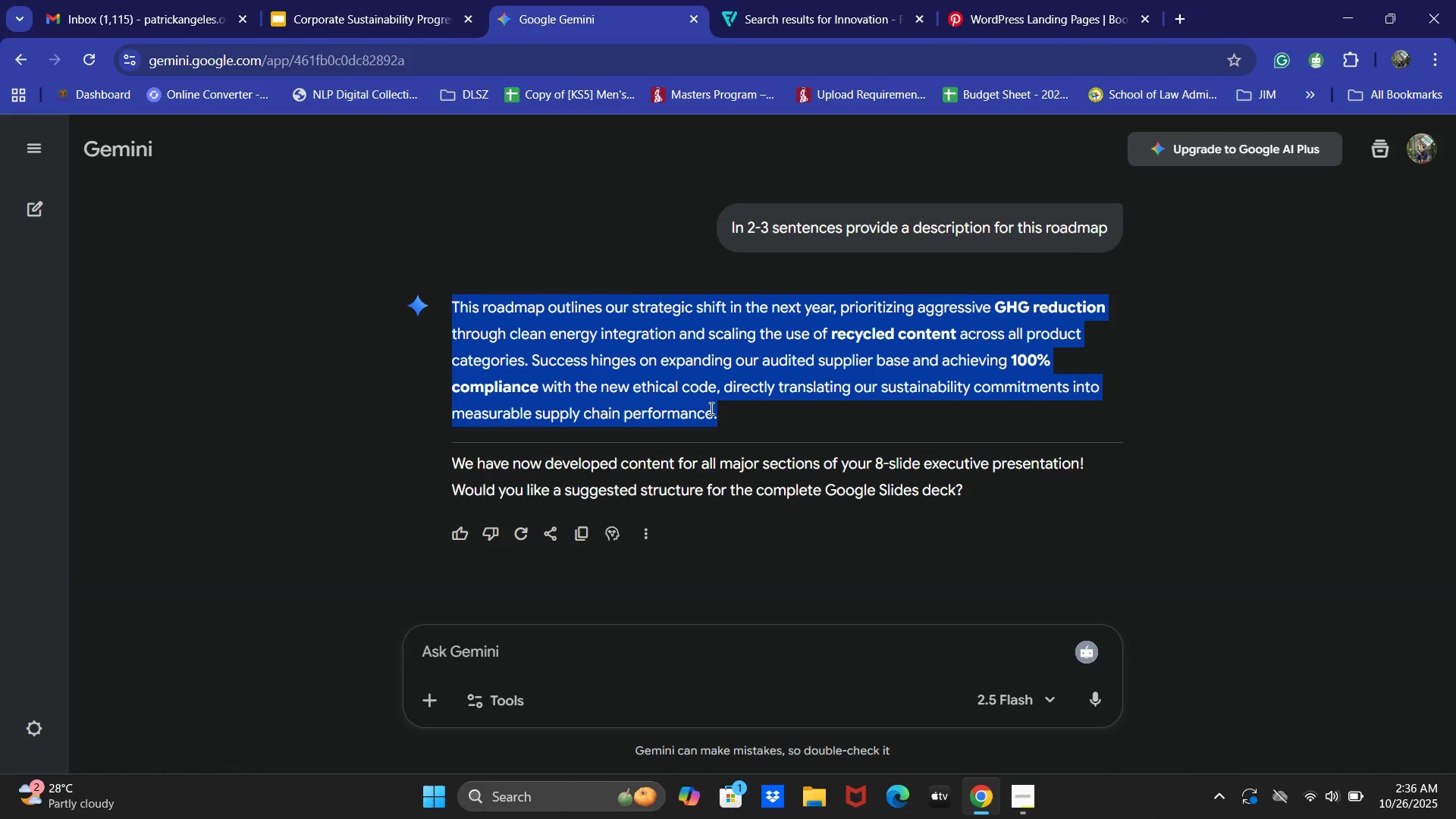 
key(Control+C)
 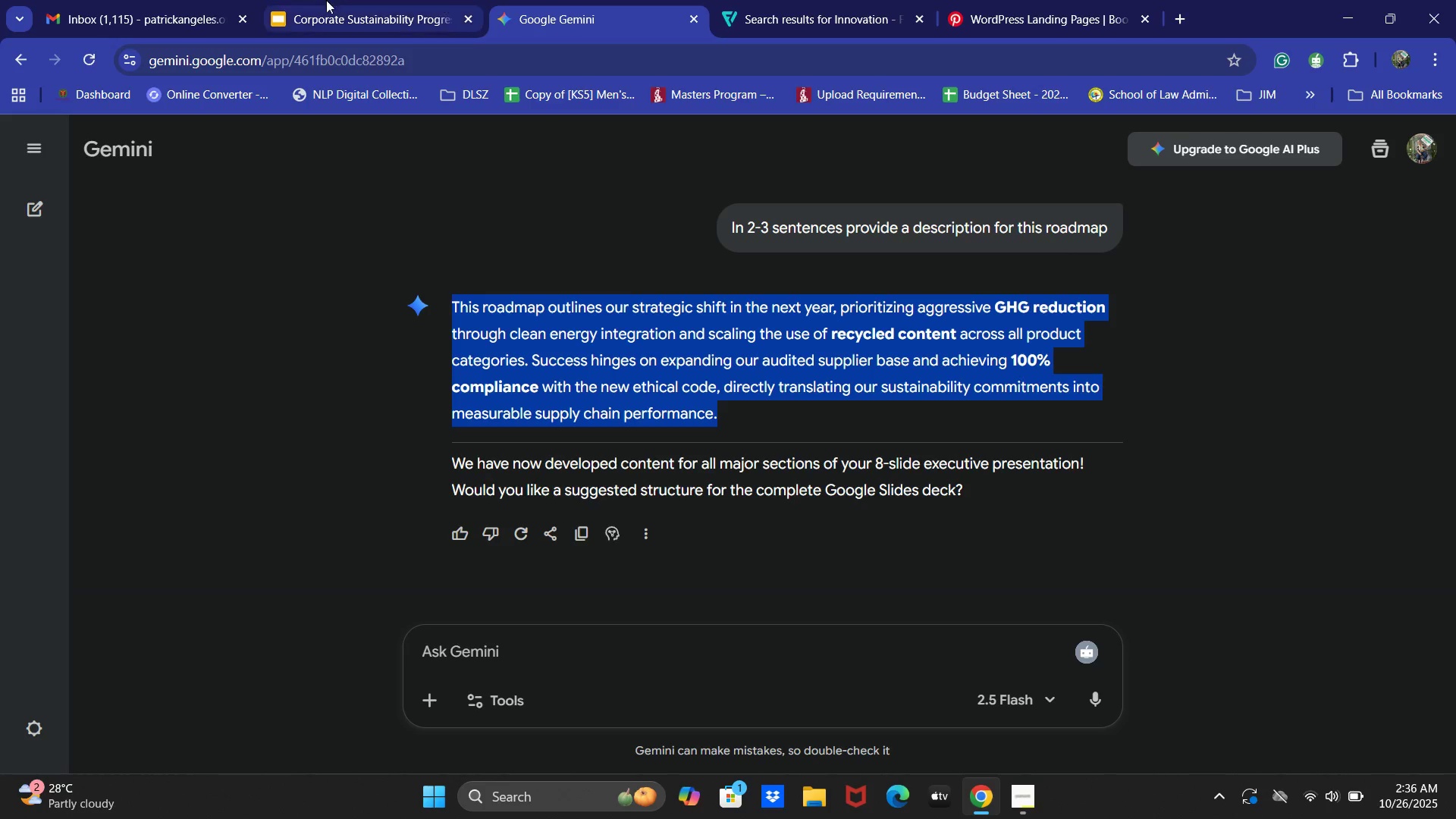 
left_click([325, 0])
 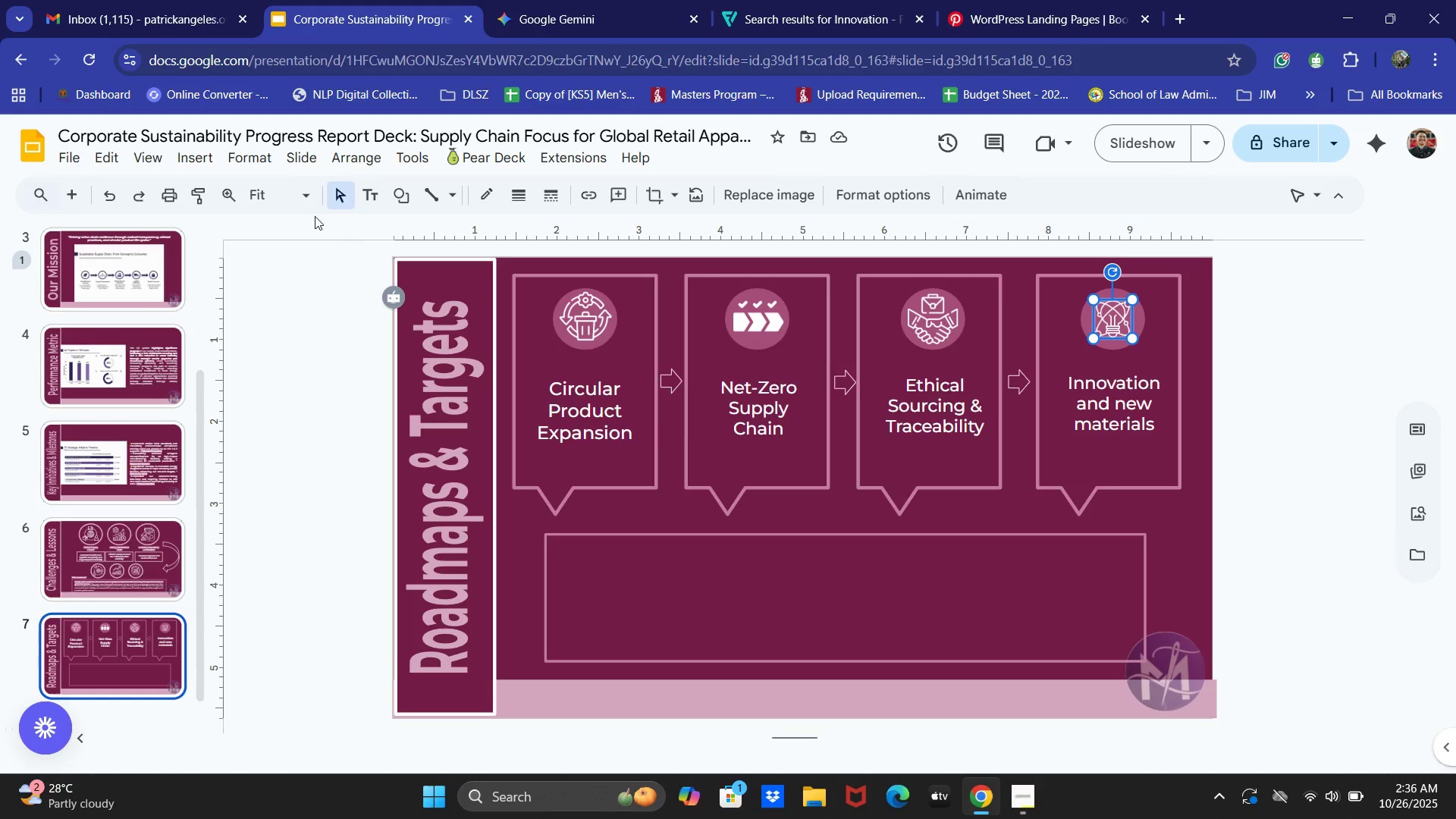 
left_click([369, 197])
 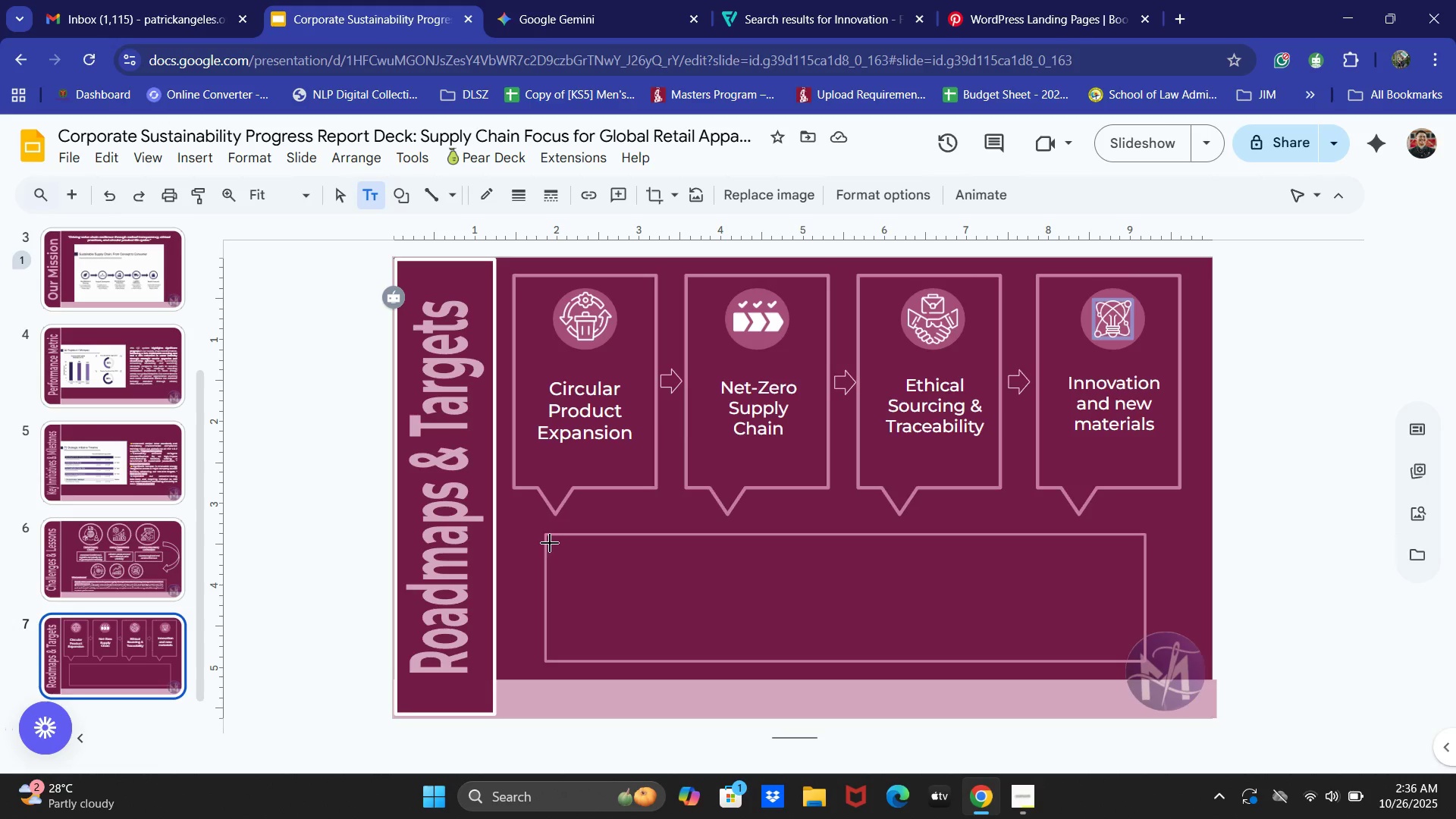 
left_click_drag(start_coordinate=[551, 542], to_coordinate=[1136, 648])
 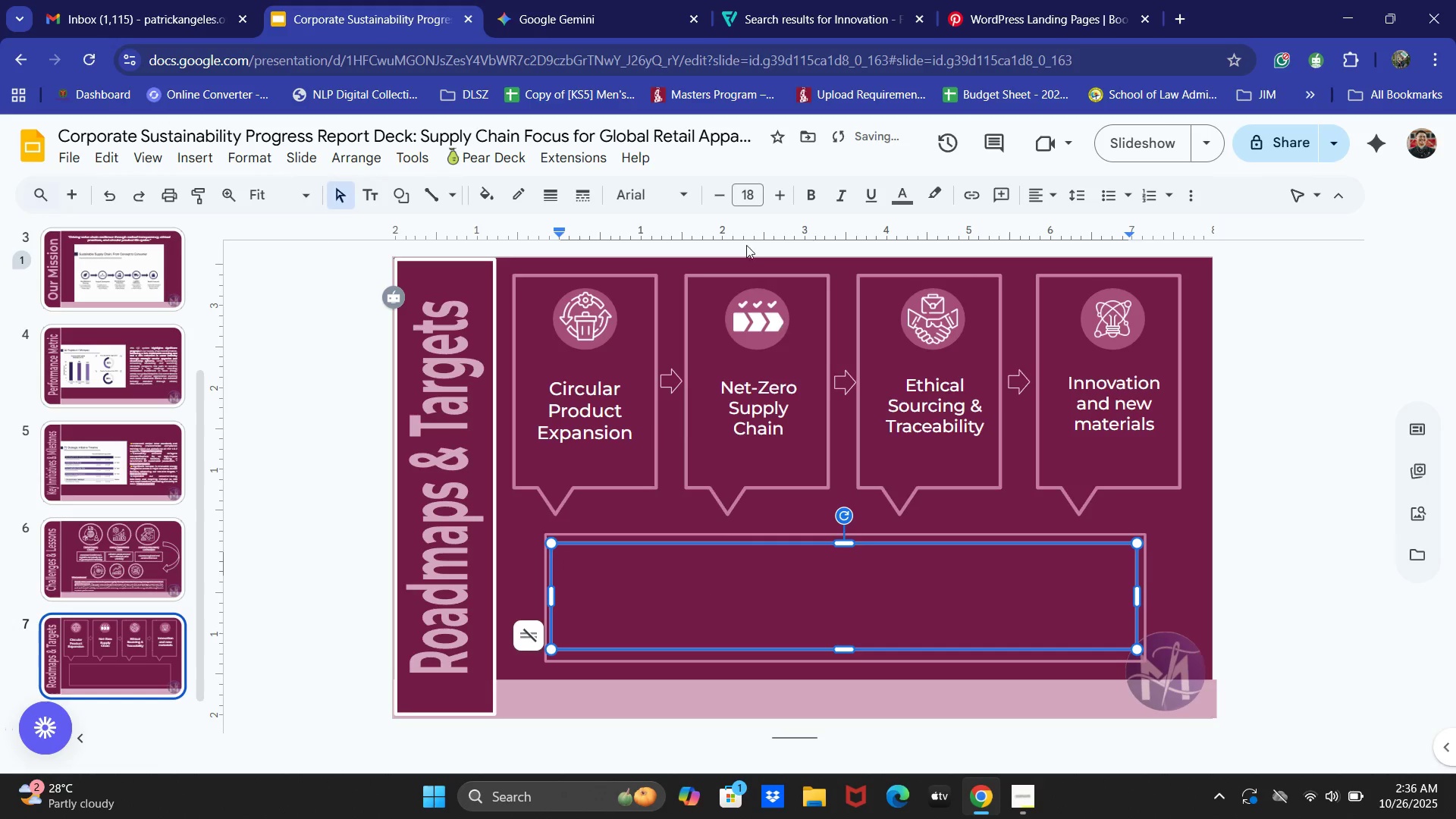 
left_click([668, 195])
 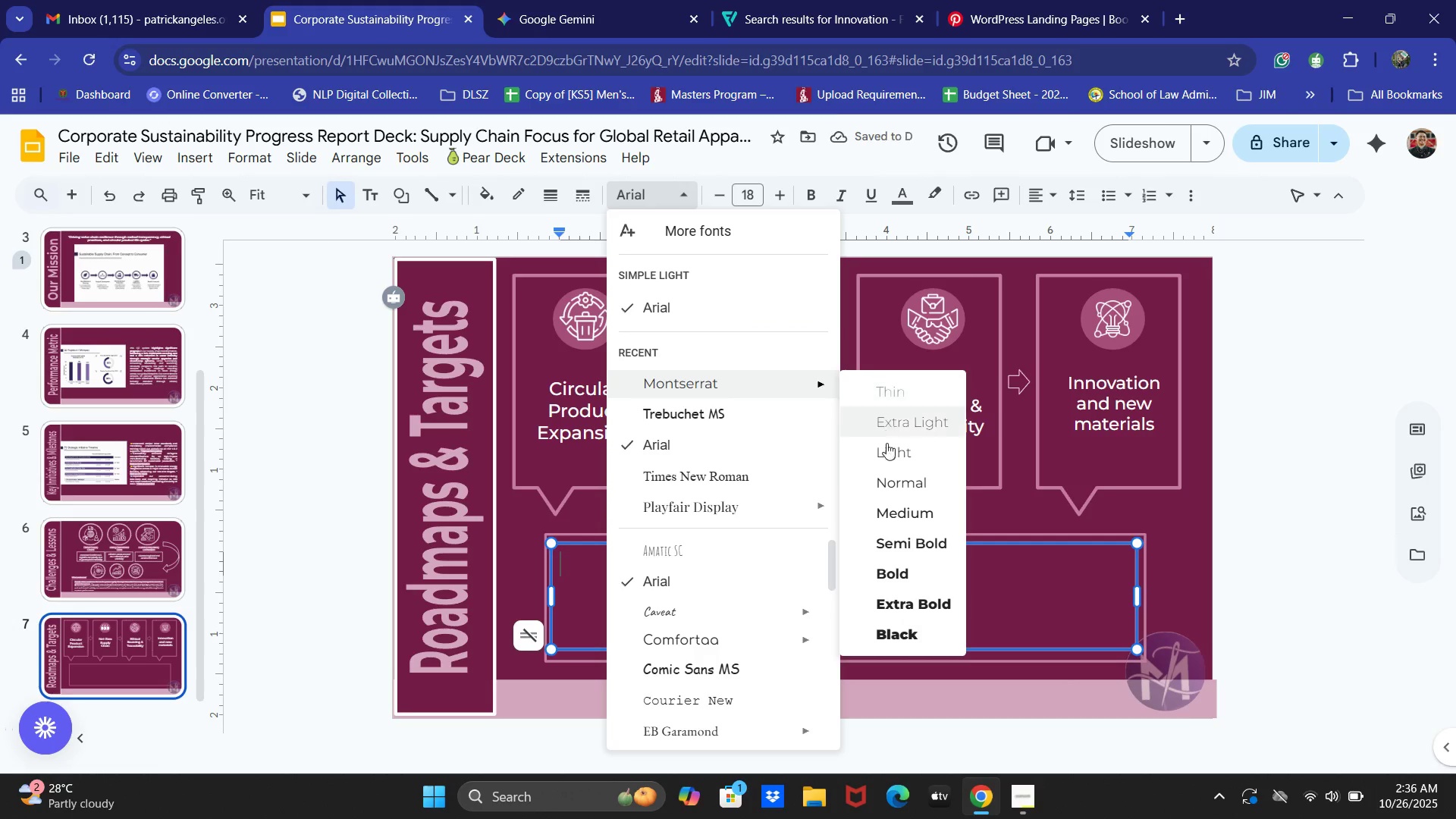 
left_click([884, 482])
 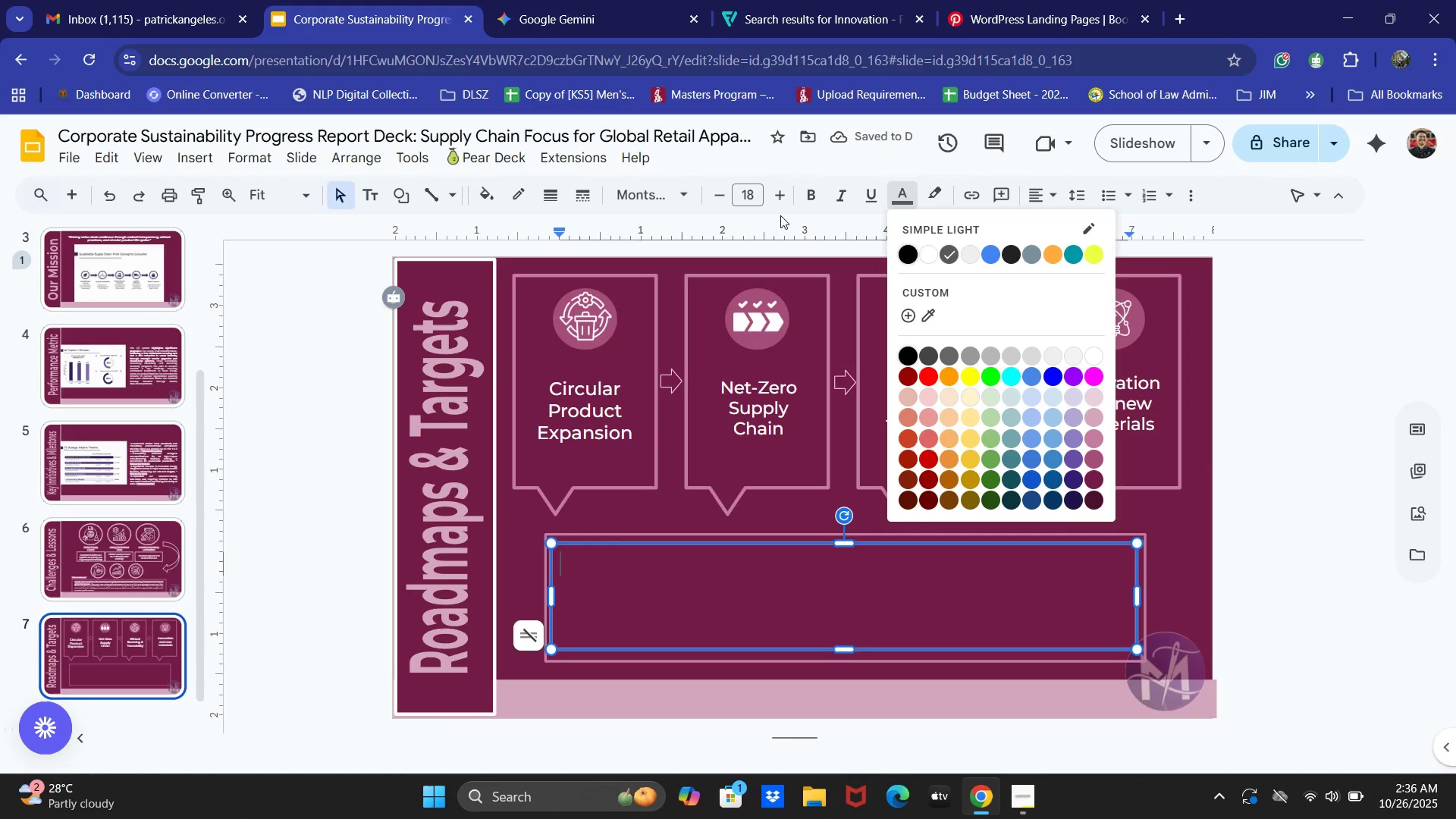 
left_click([930, 250])
 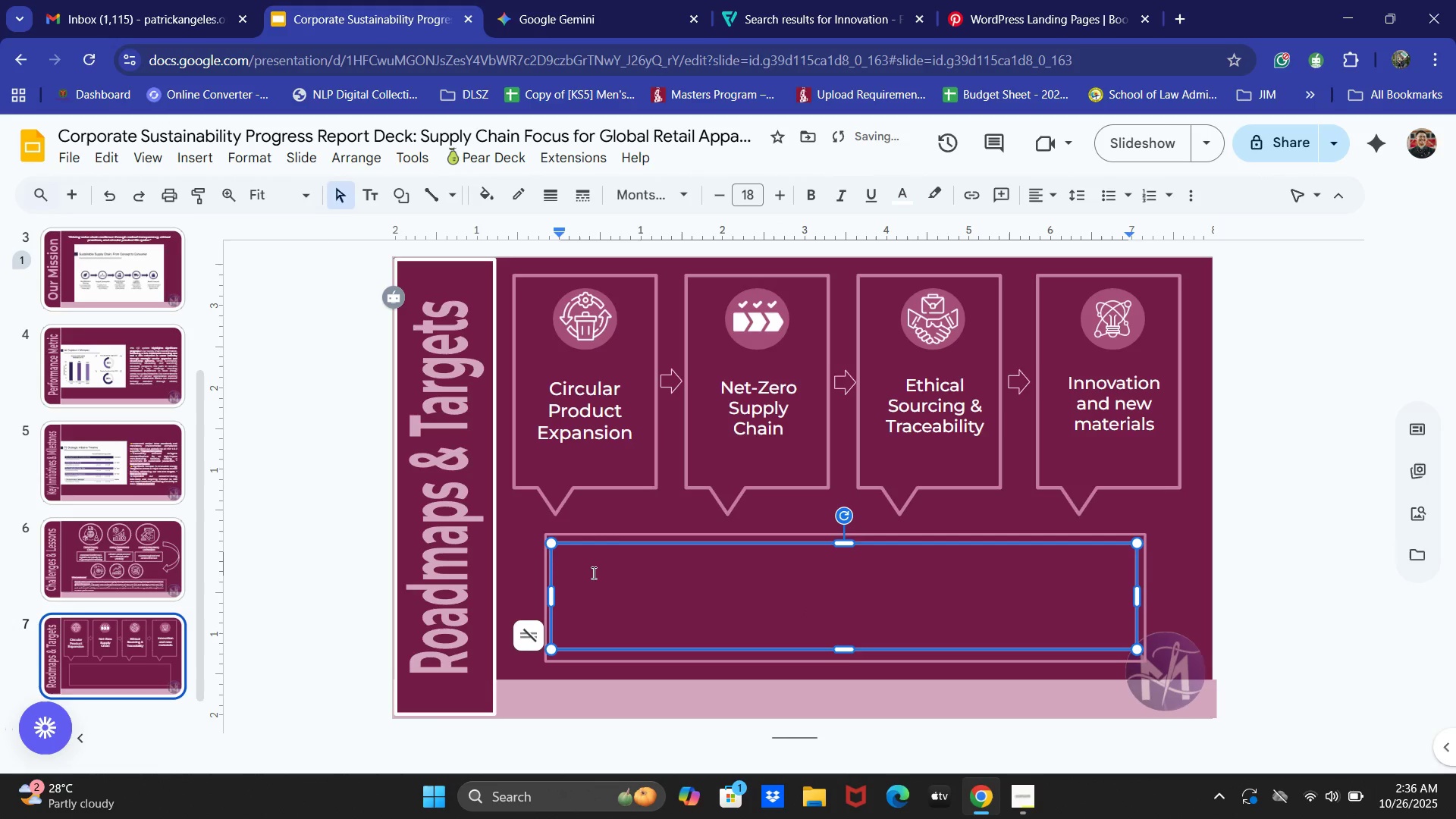 
left_click([592, 573])
 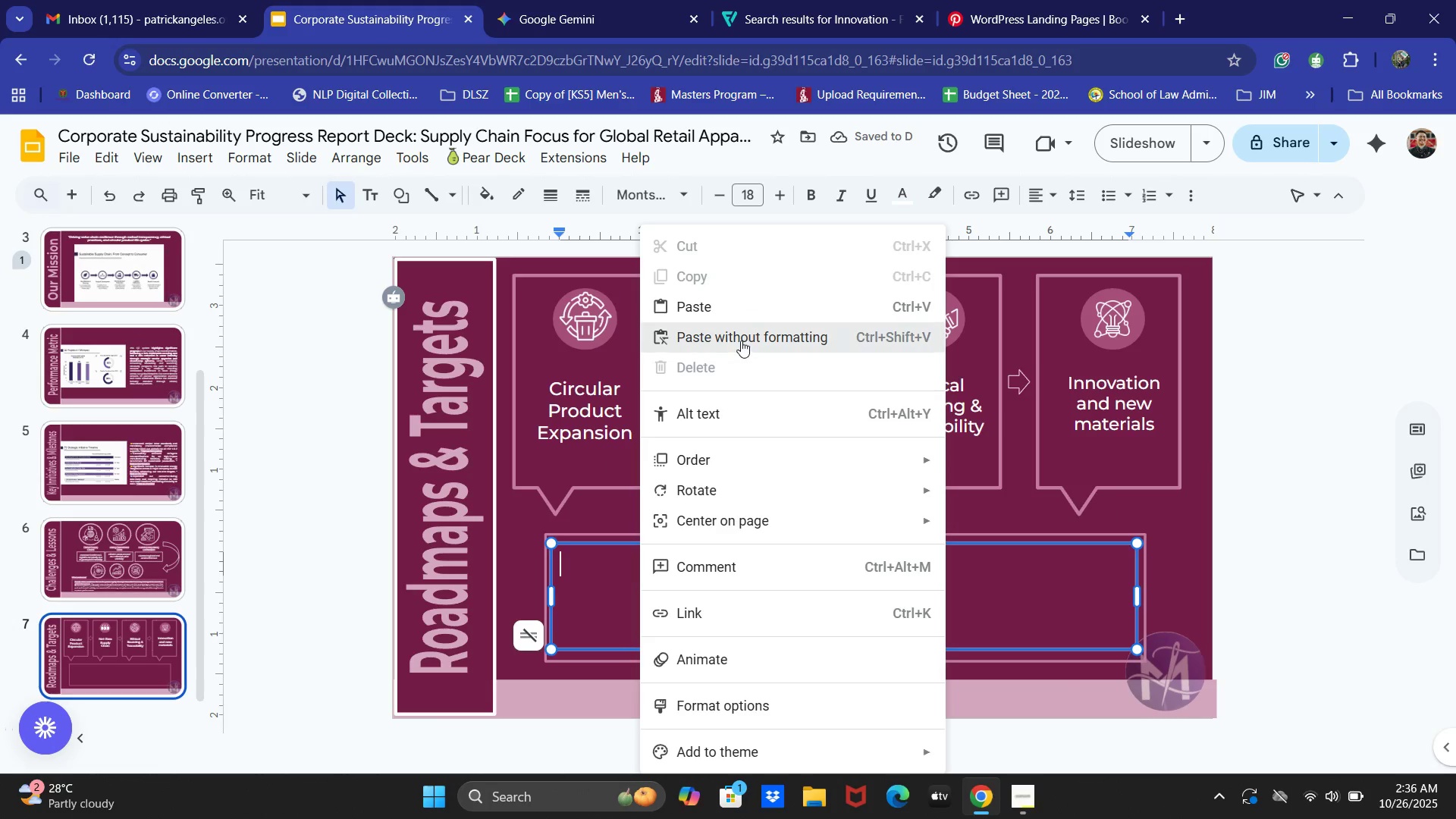 
key(Control+ControlLeft)
 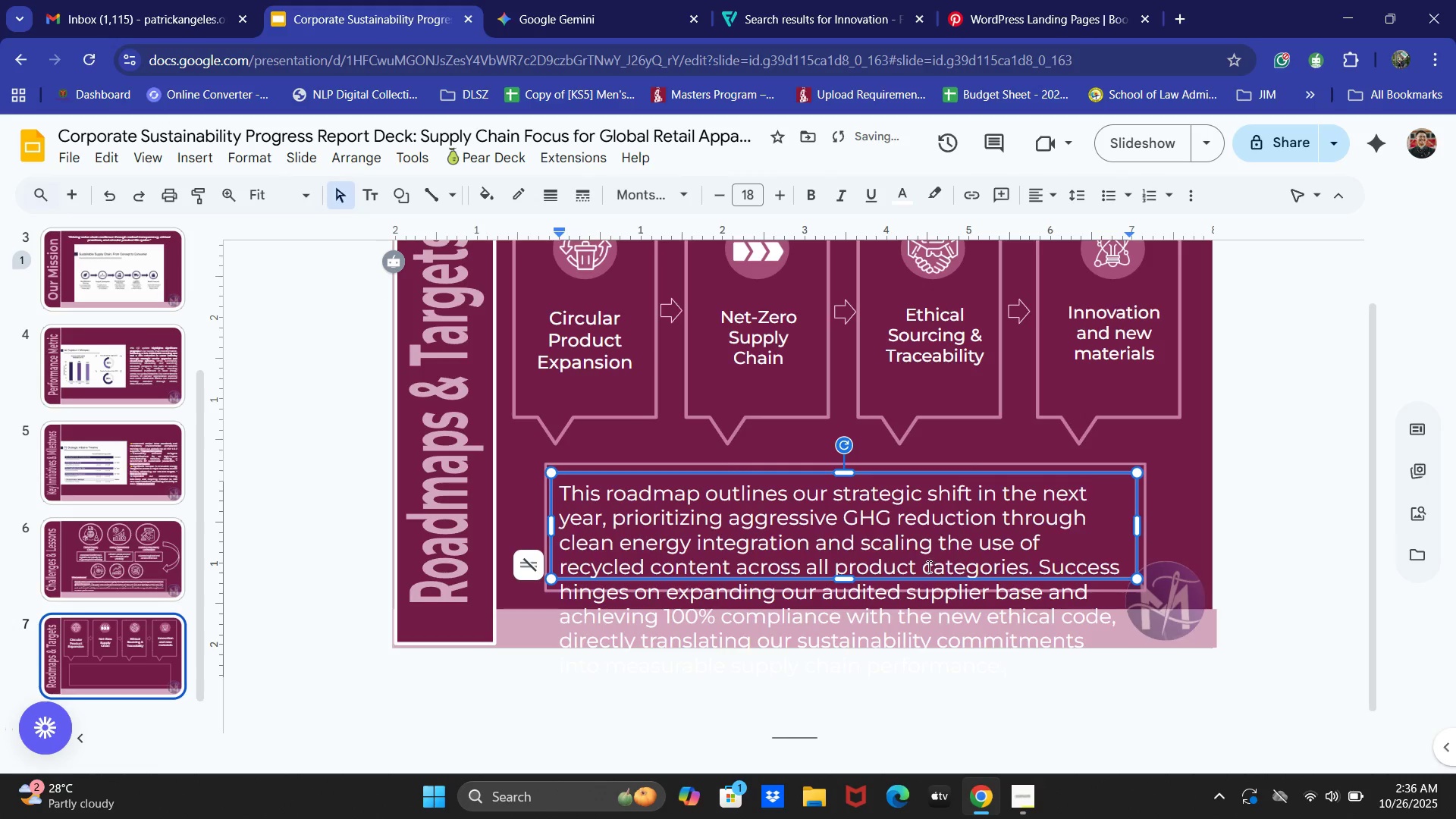 
key(Control+A)
 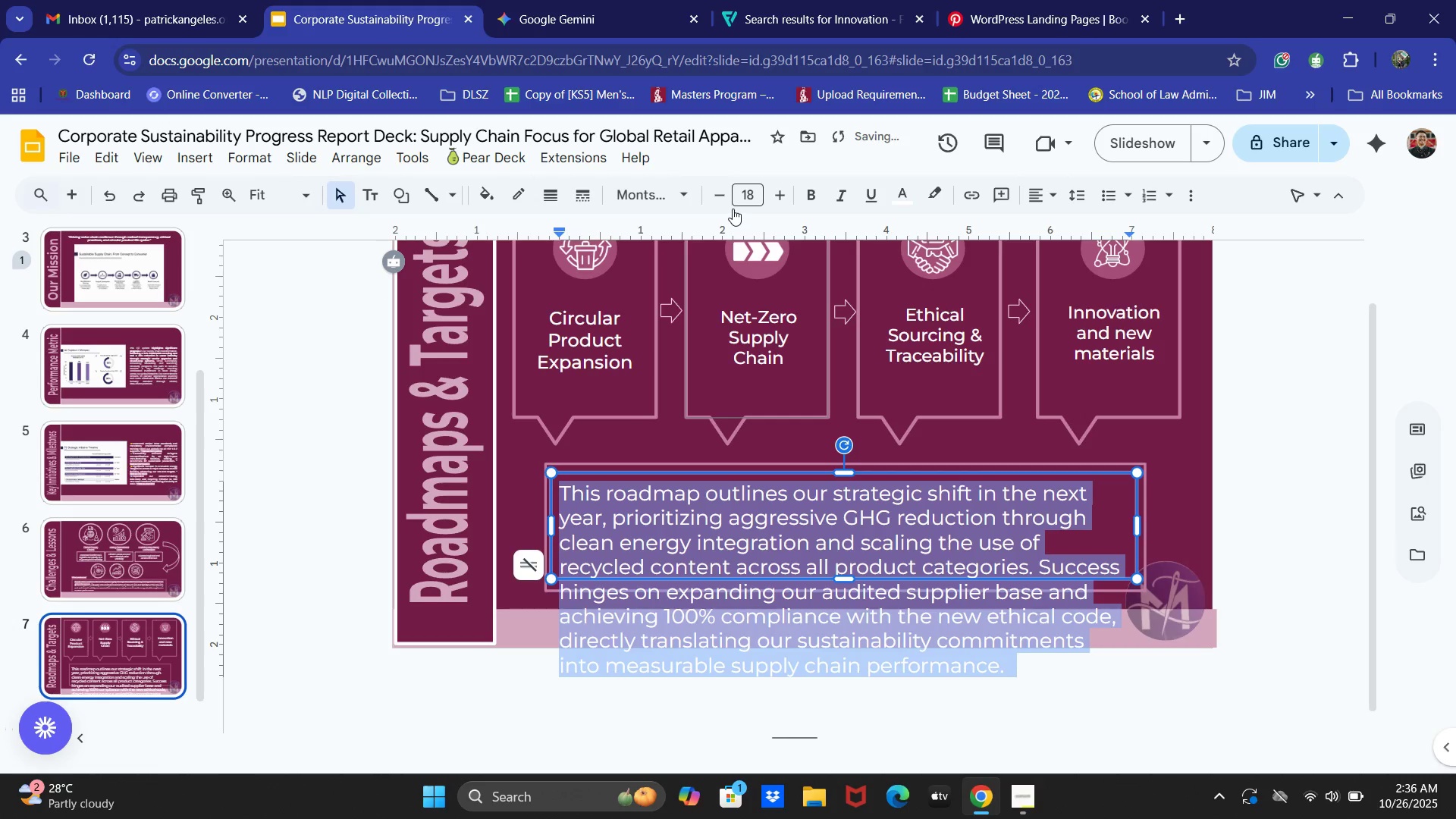 
double_click([718, 190])
 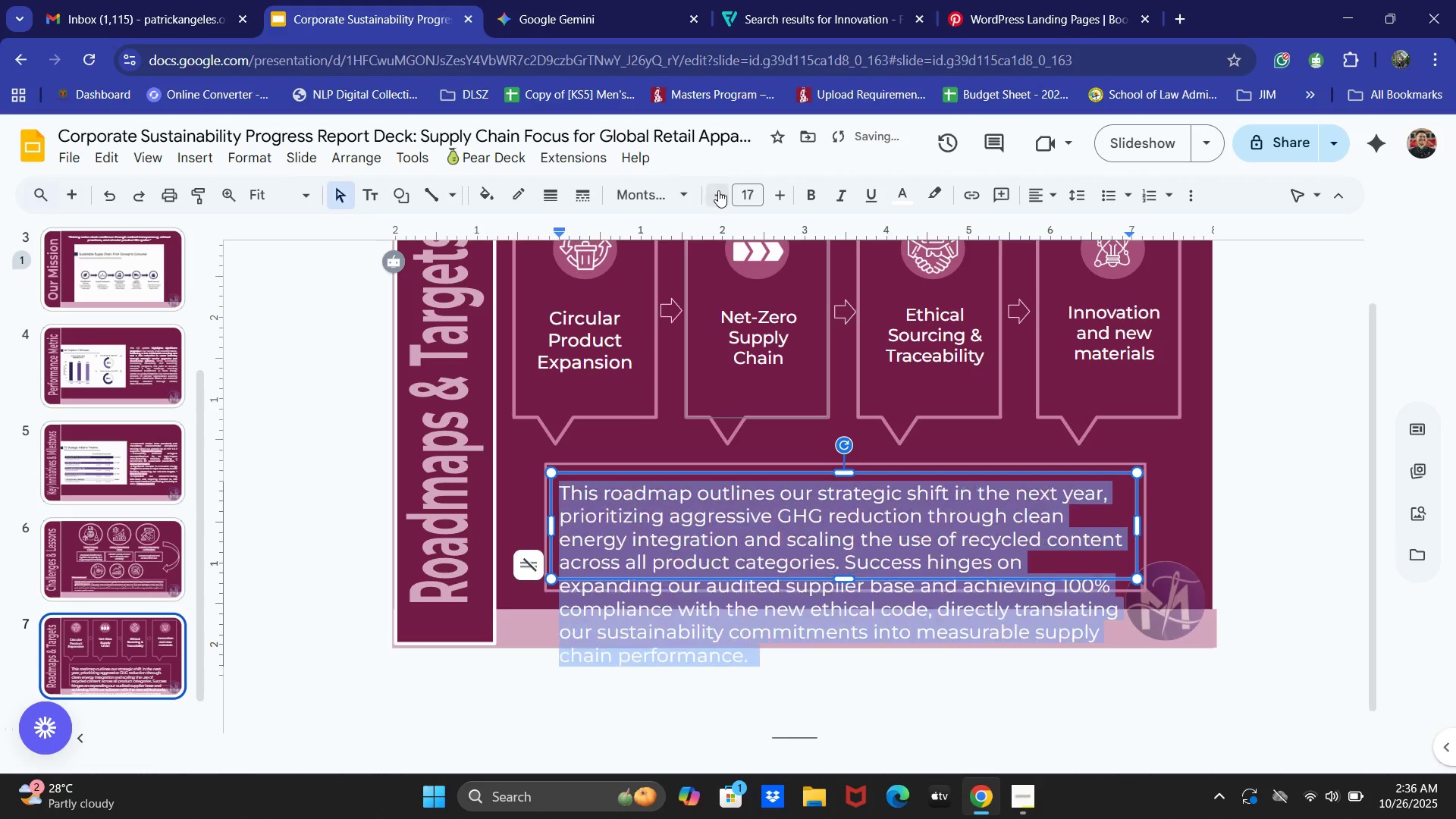 
triple_click([718, 191])
 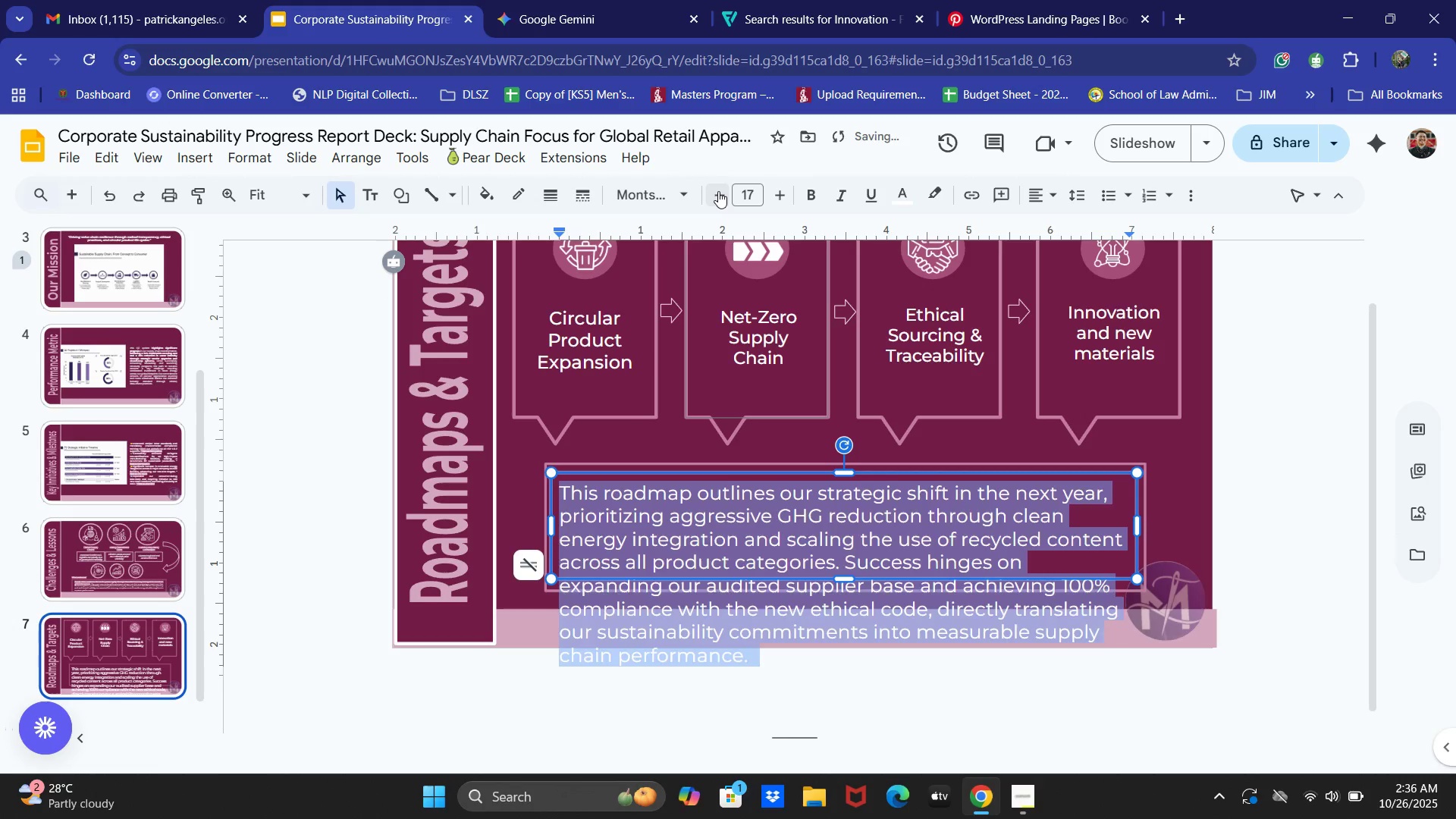 
triple_click([718, 191])
 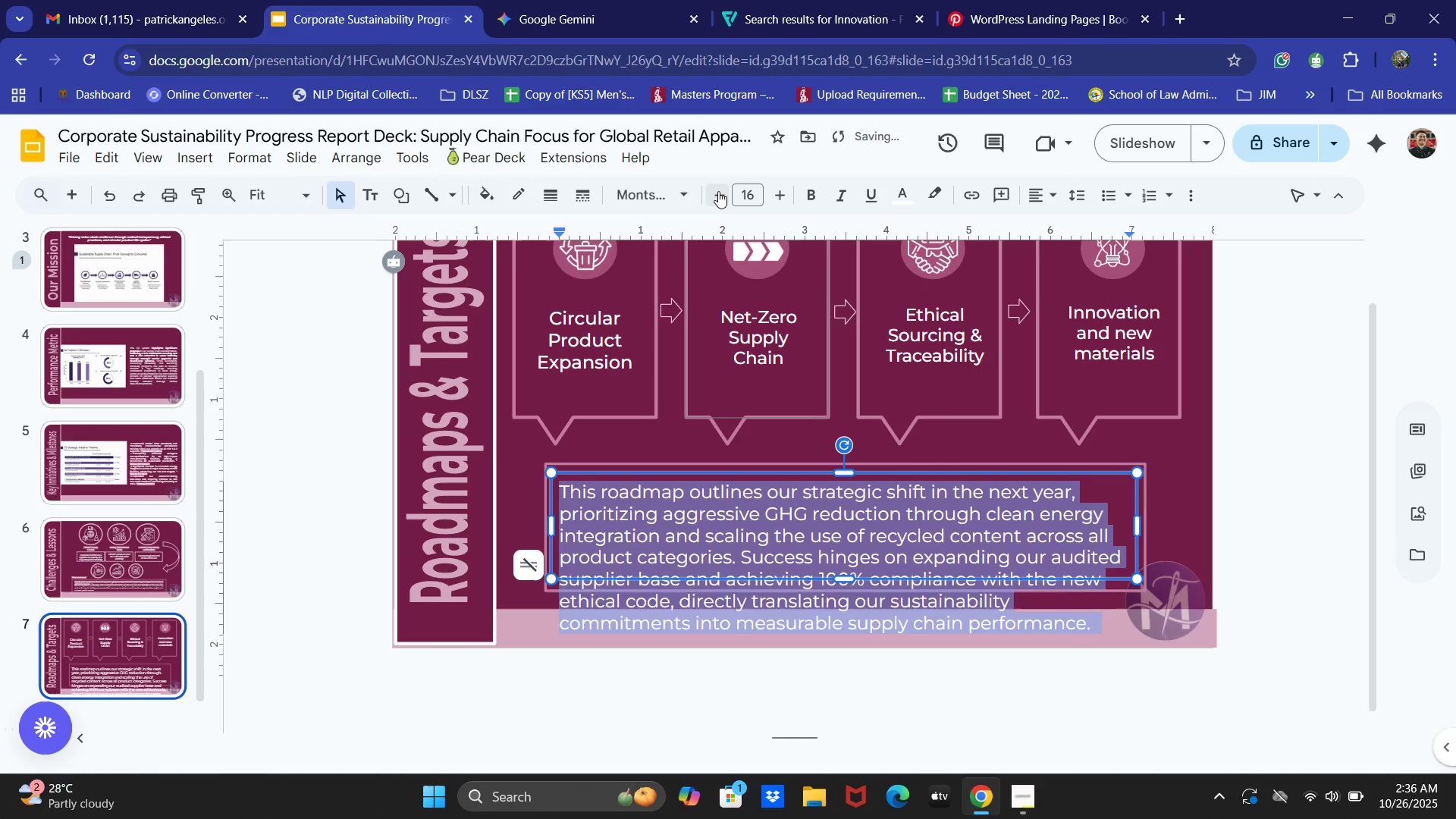 
triple_click([718, 191])
 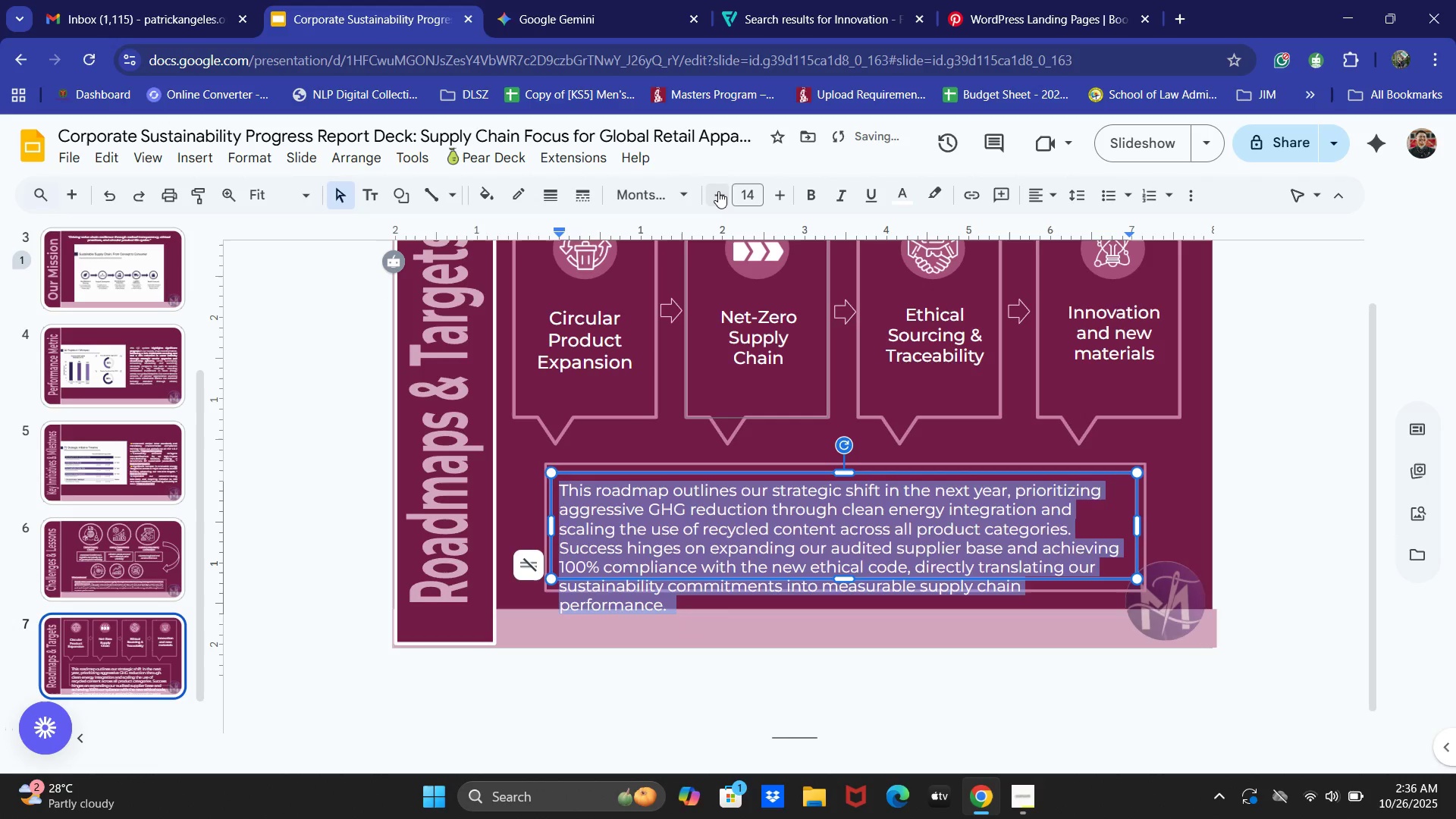 
triple_click([718, 191])
 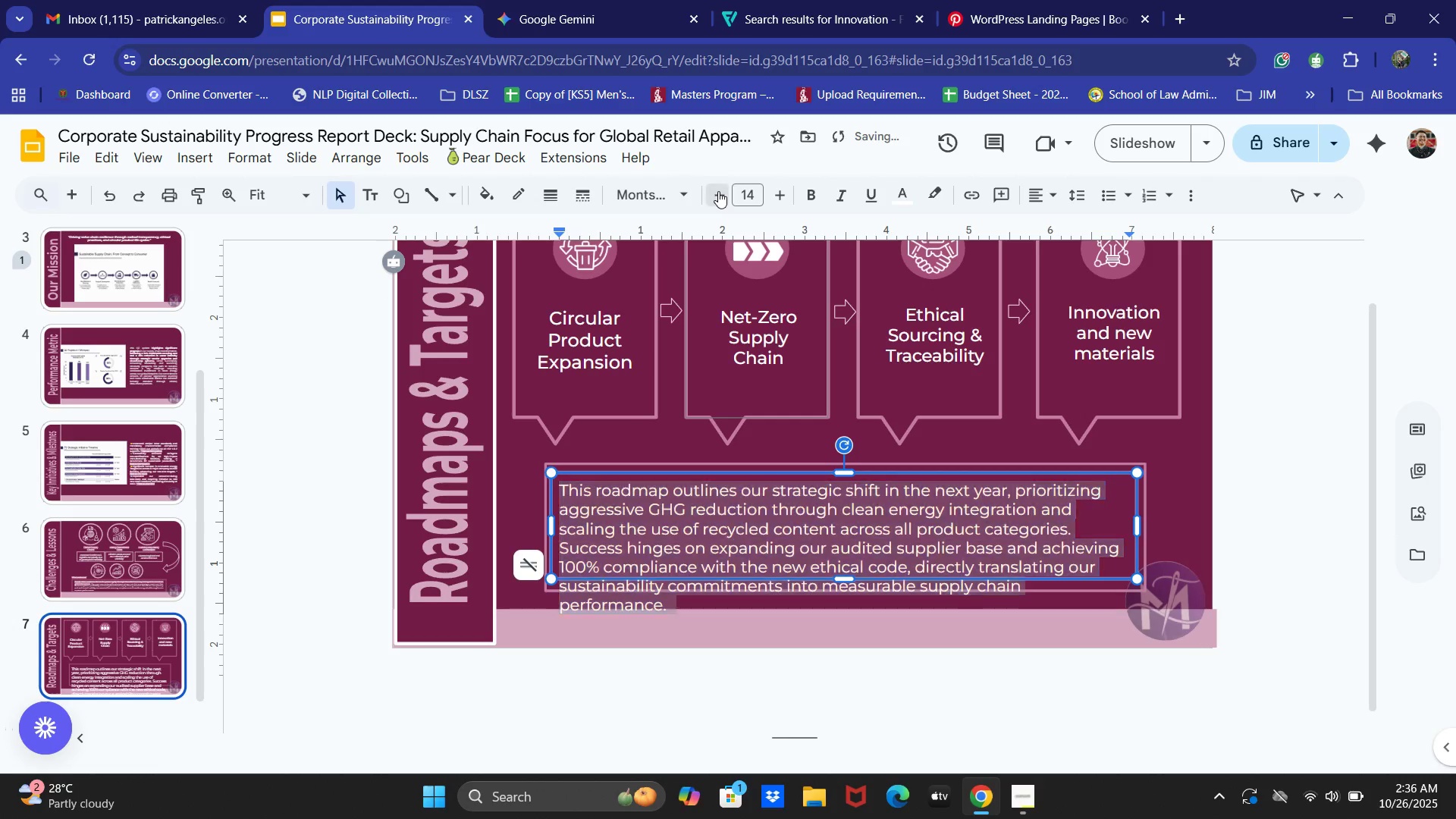 
triple_click([718, 191])
 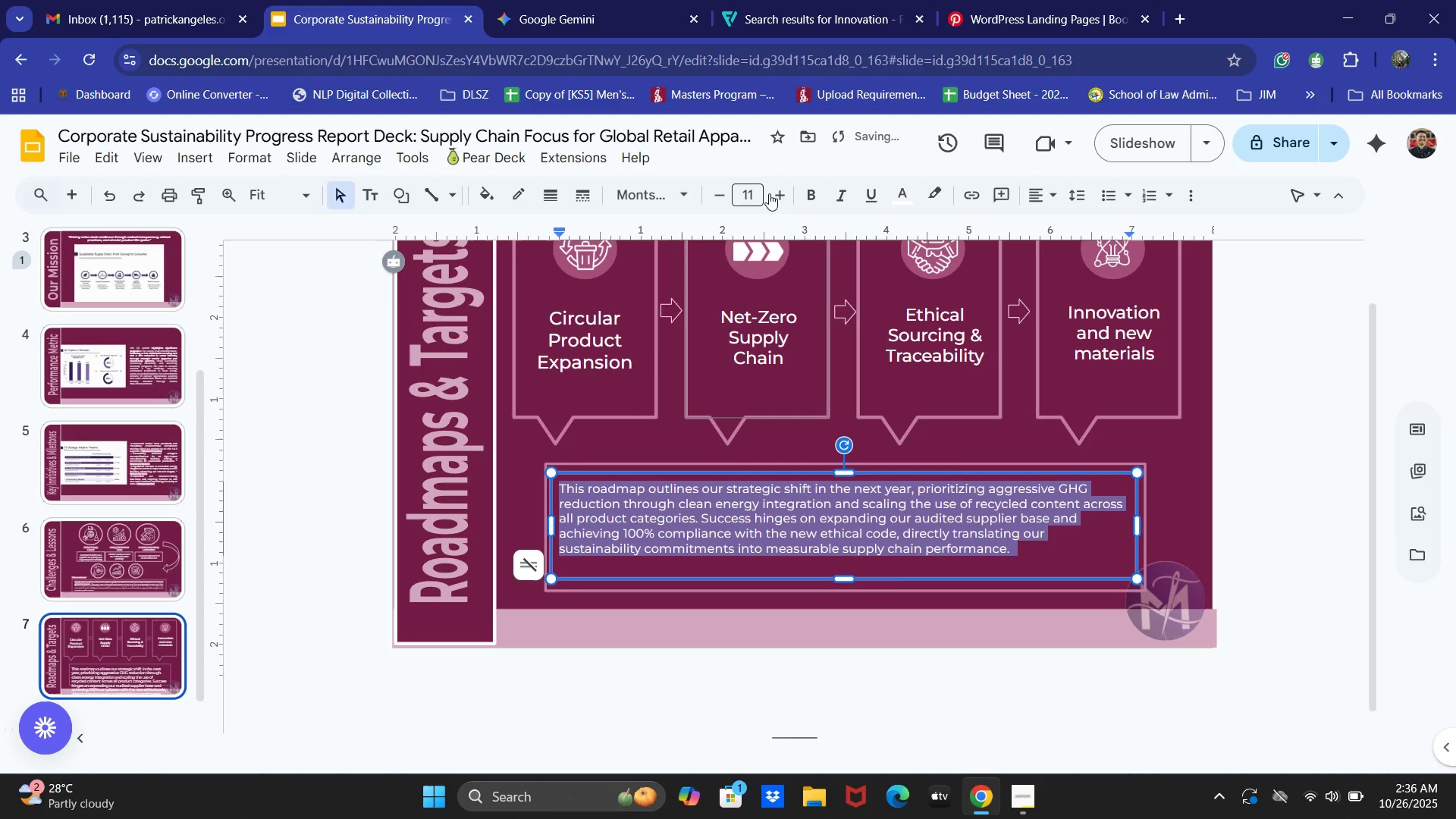 
left_click([774, 197])
 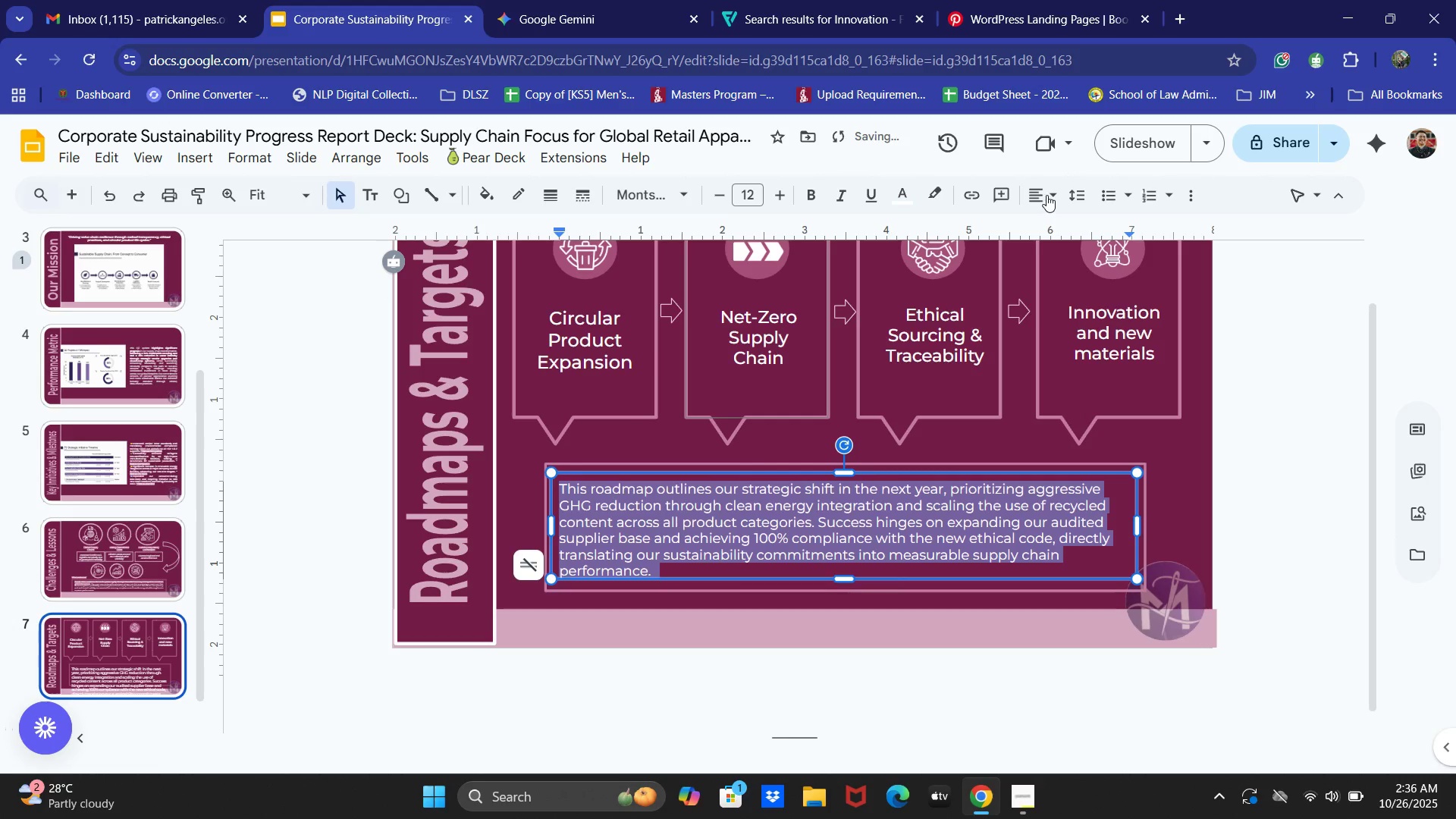 
left_click([1115, 222])
 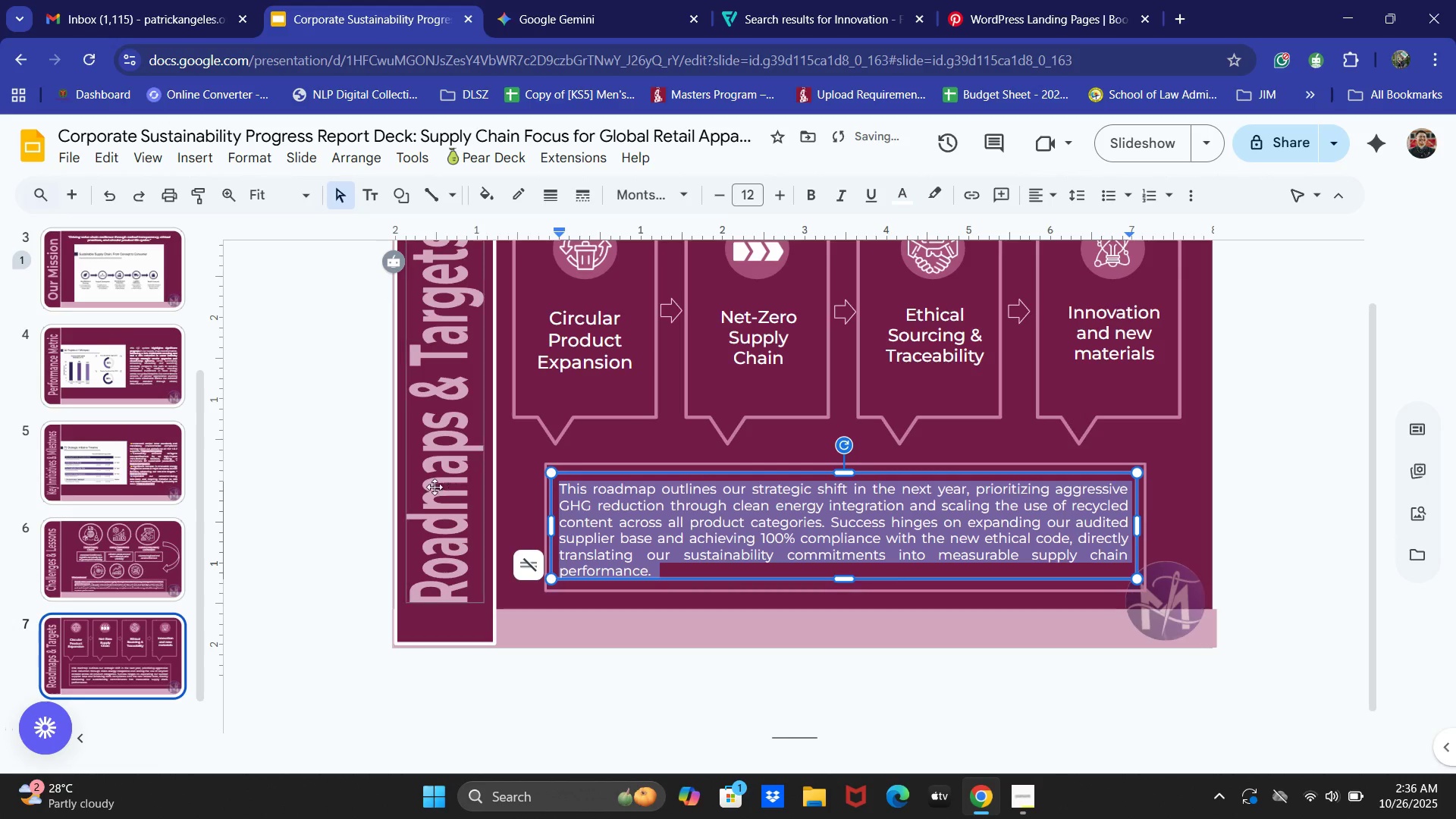 
left_click([613, 476])
 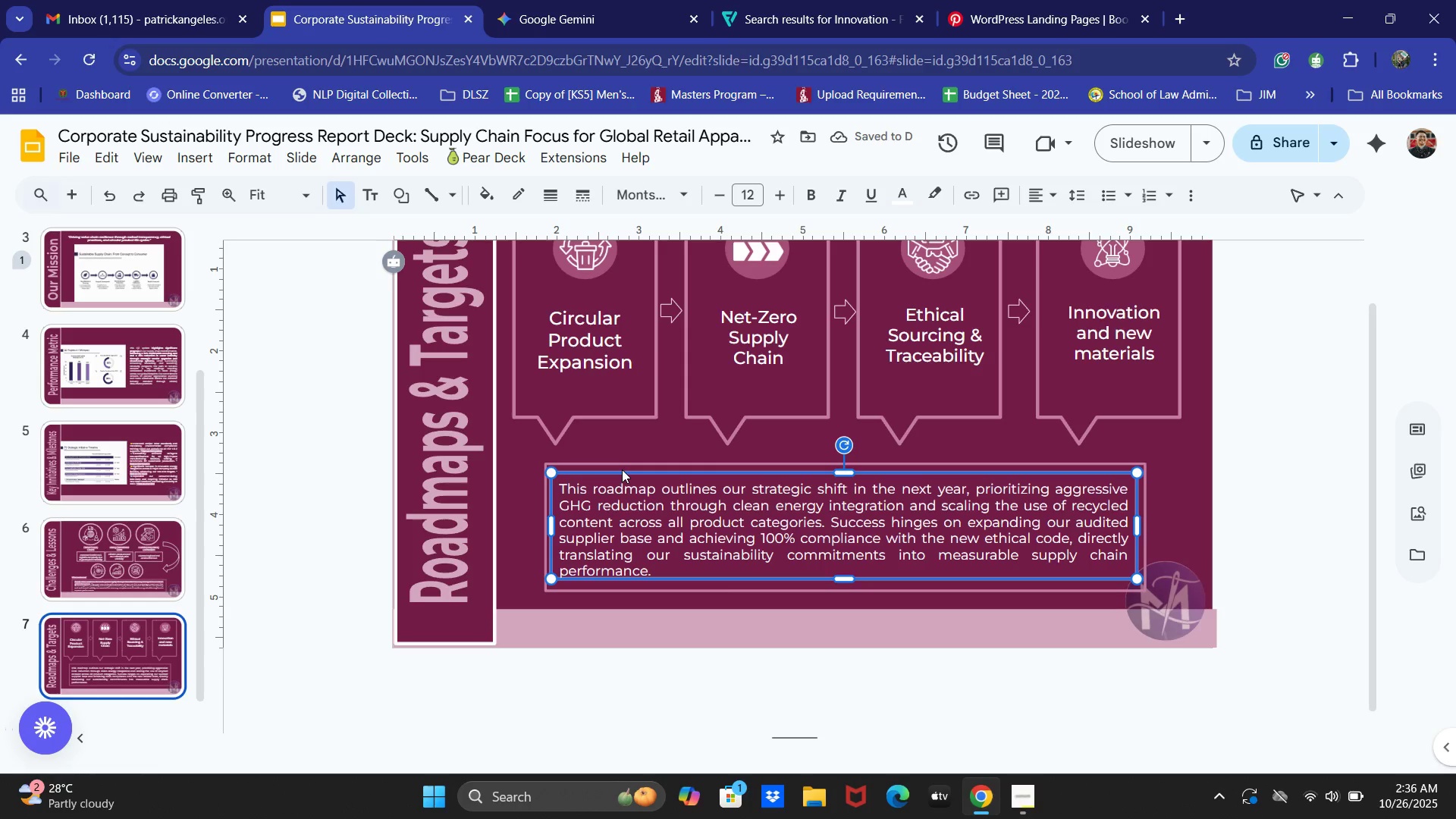 
key(ArrowRight)
 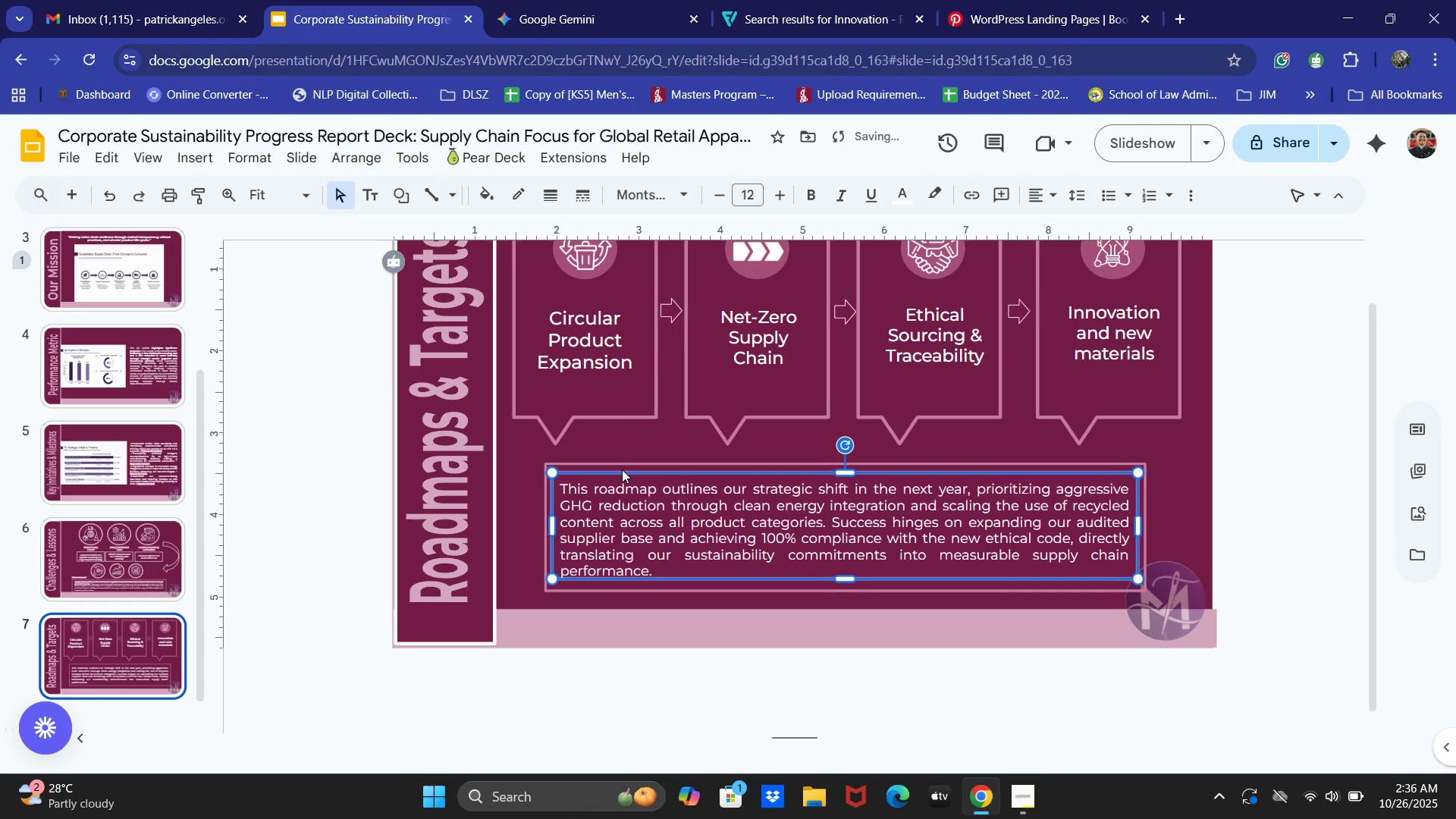 
key(ArrowRight)
 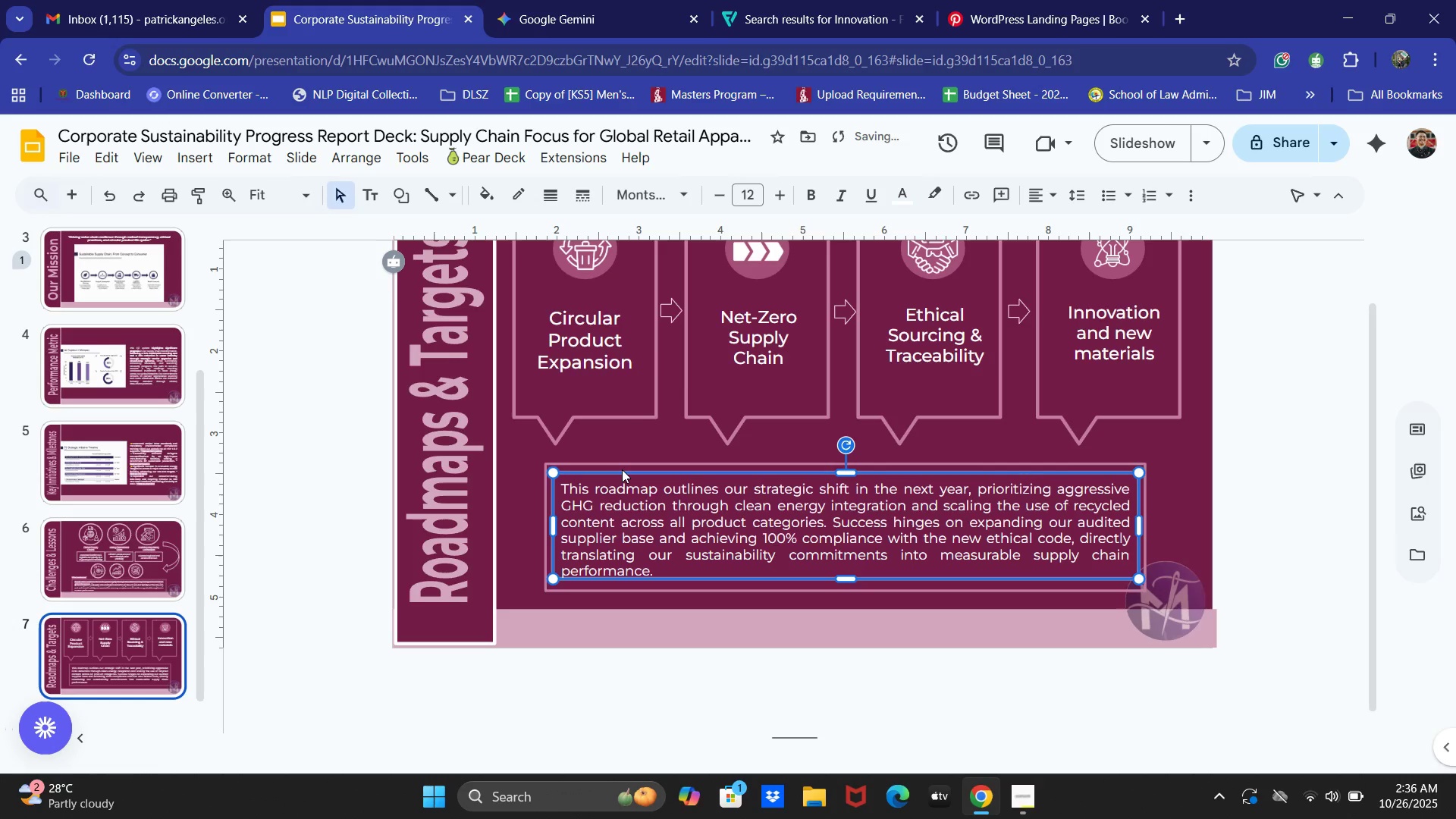 
key(ArrowLeft)
 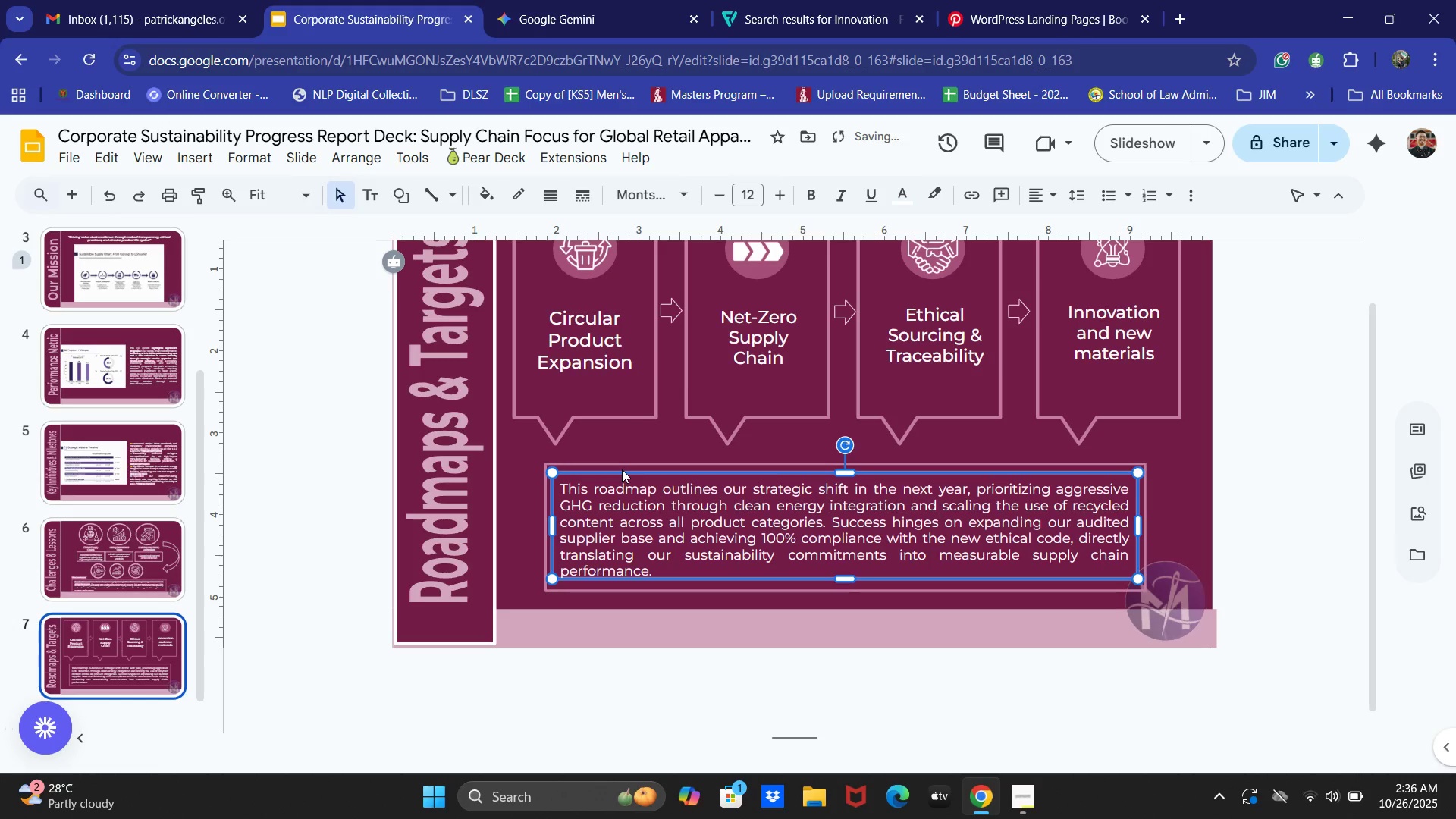 
key(ArrowUp)
 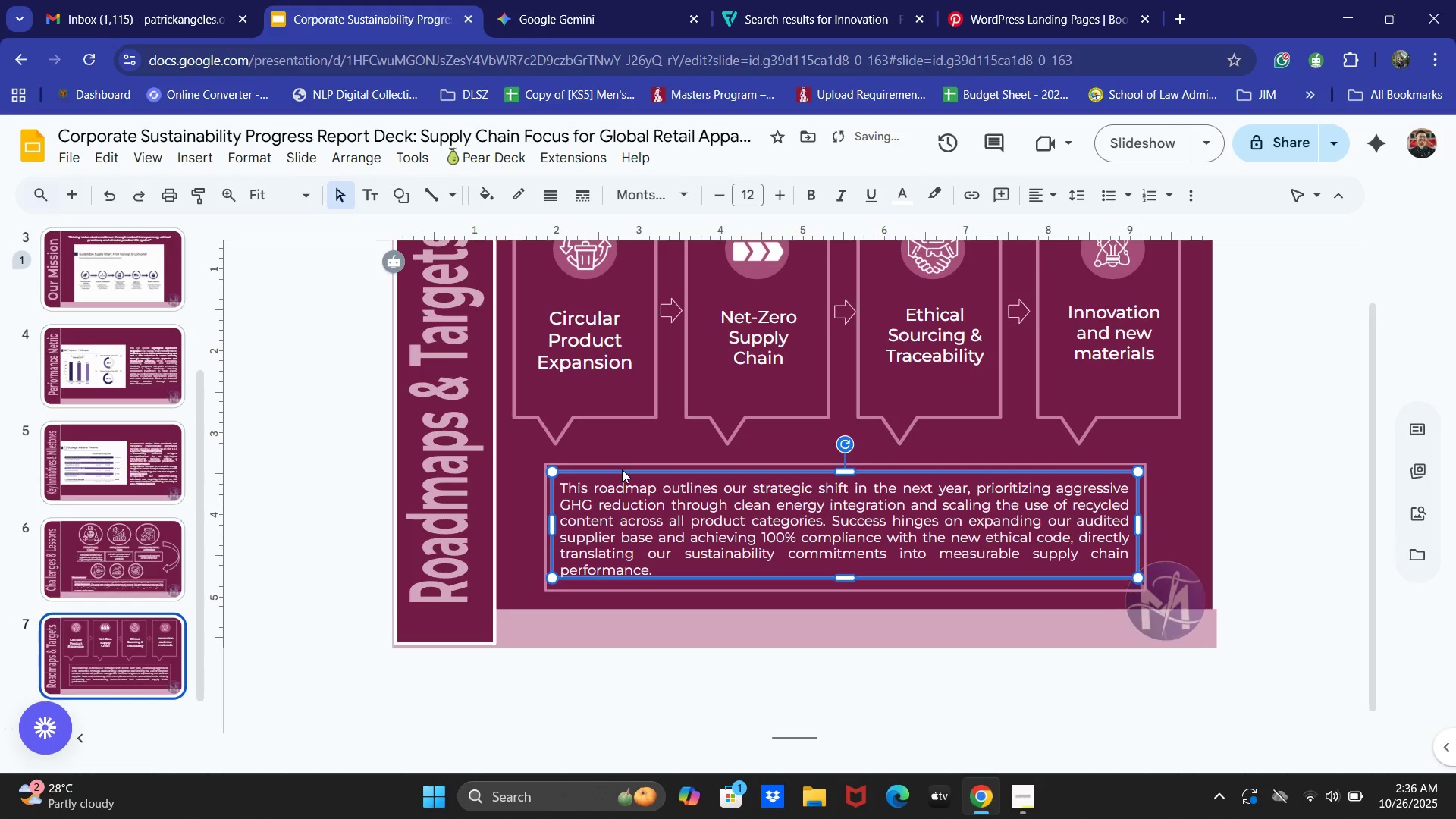 
key(ArrowRight)
 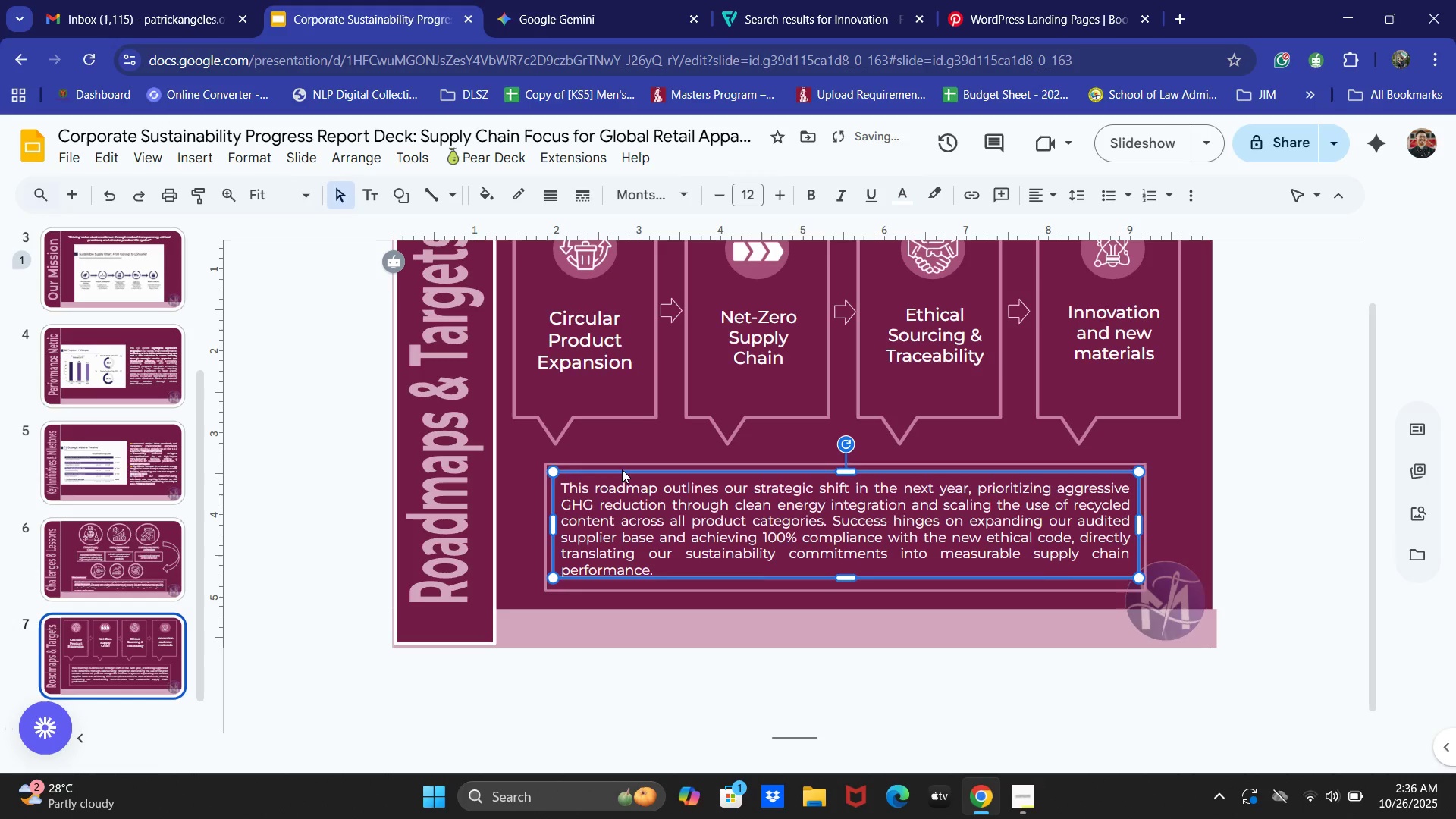 
key(ArrowUp)
 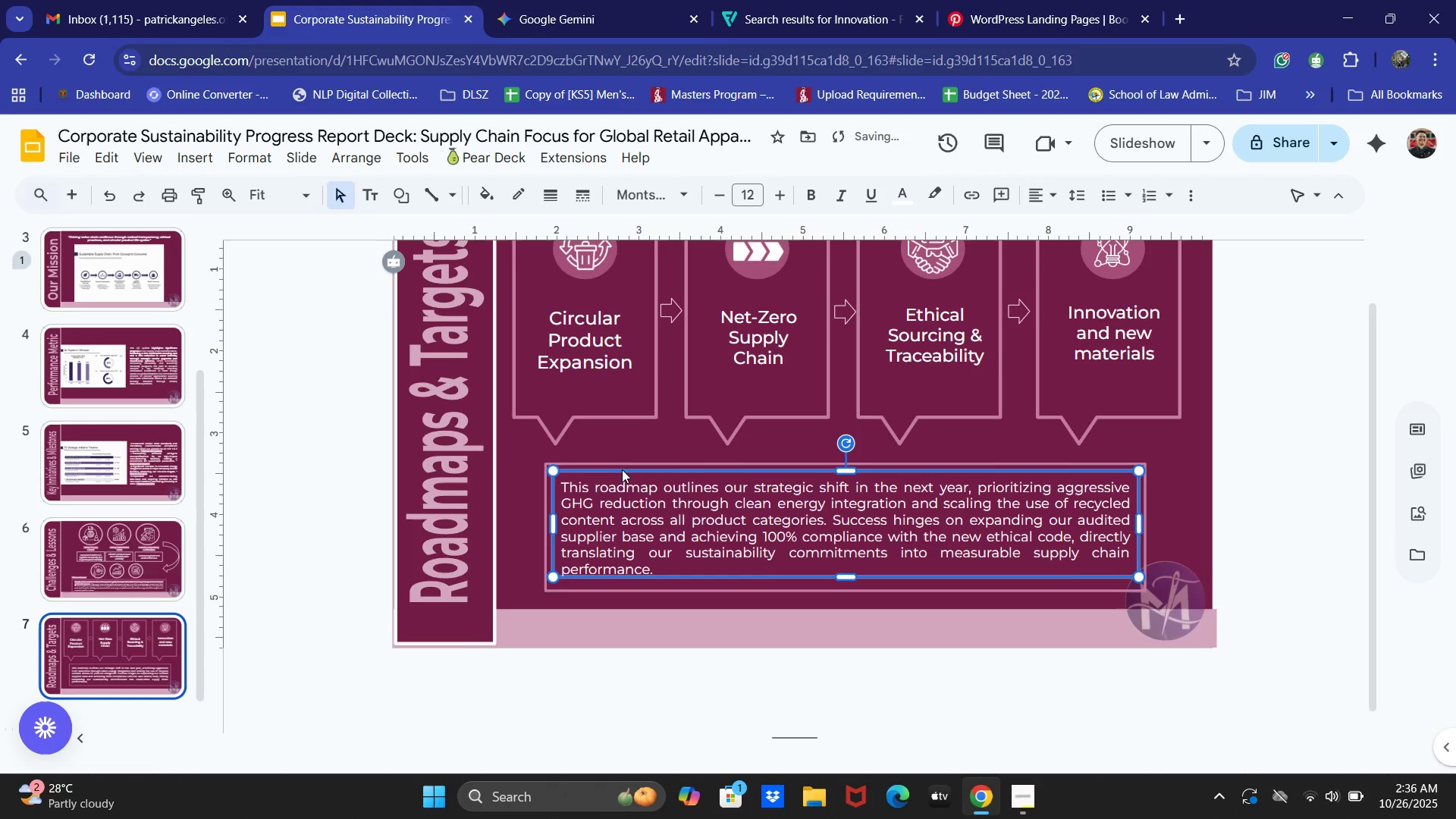 
key(ArrowUp)
 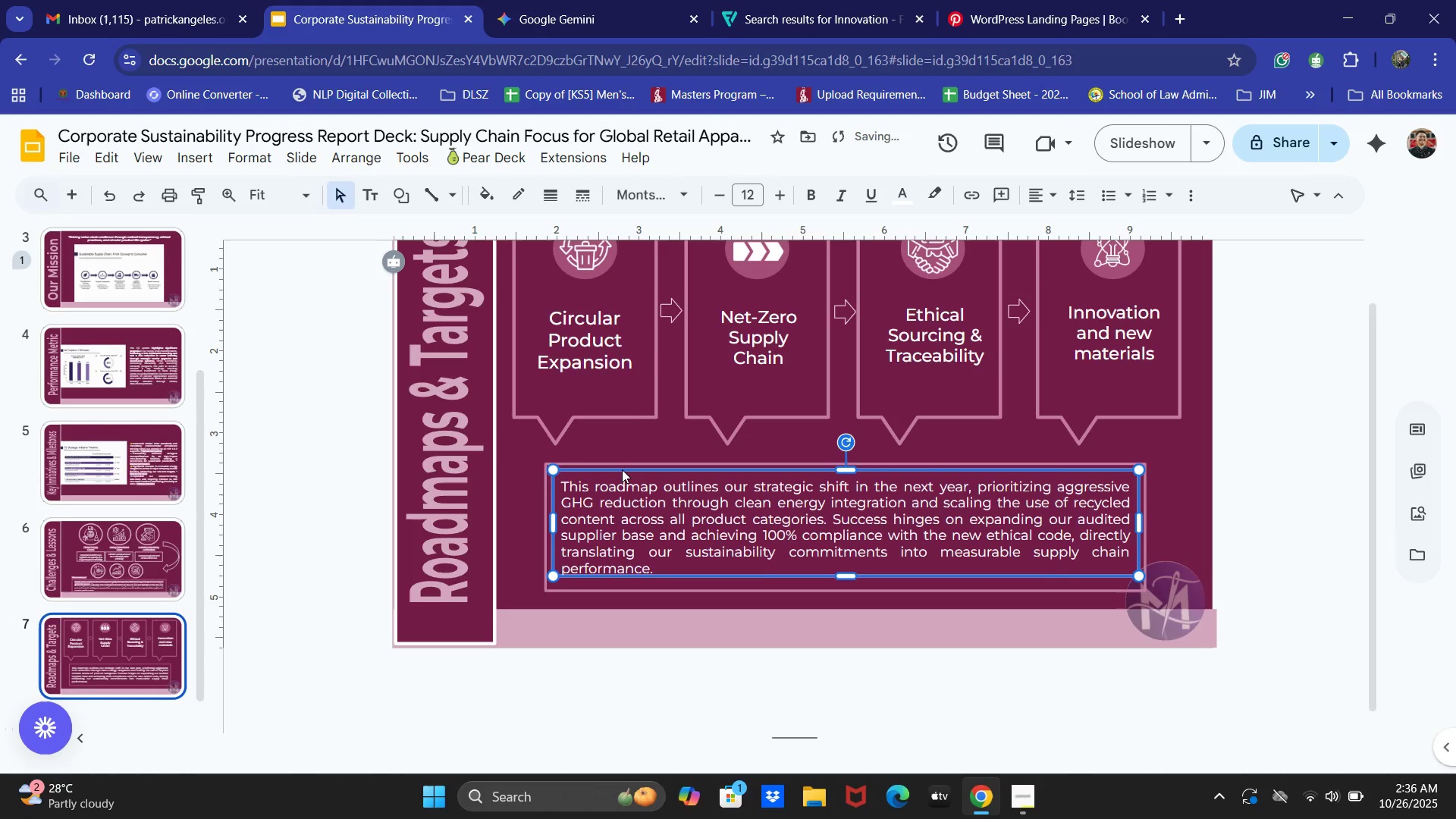 
key(ArrowUp)
 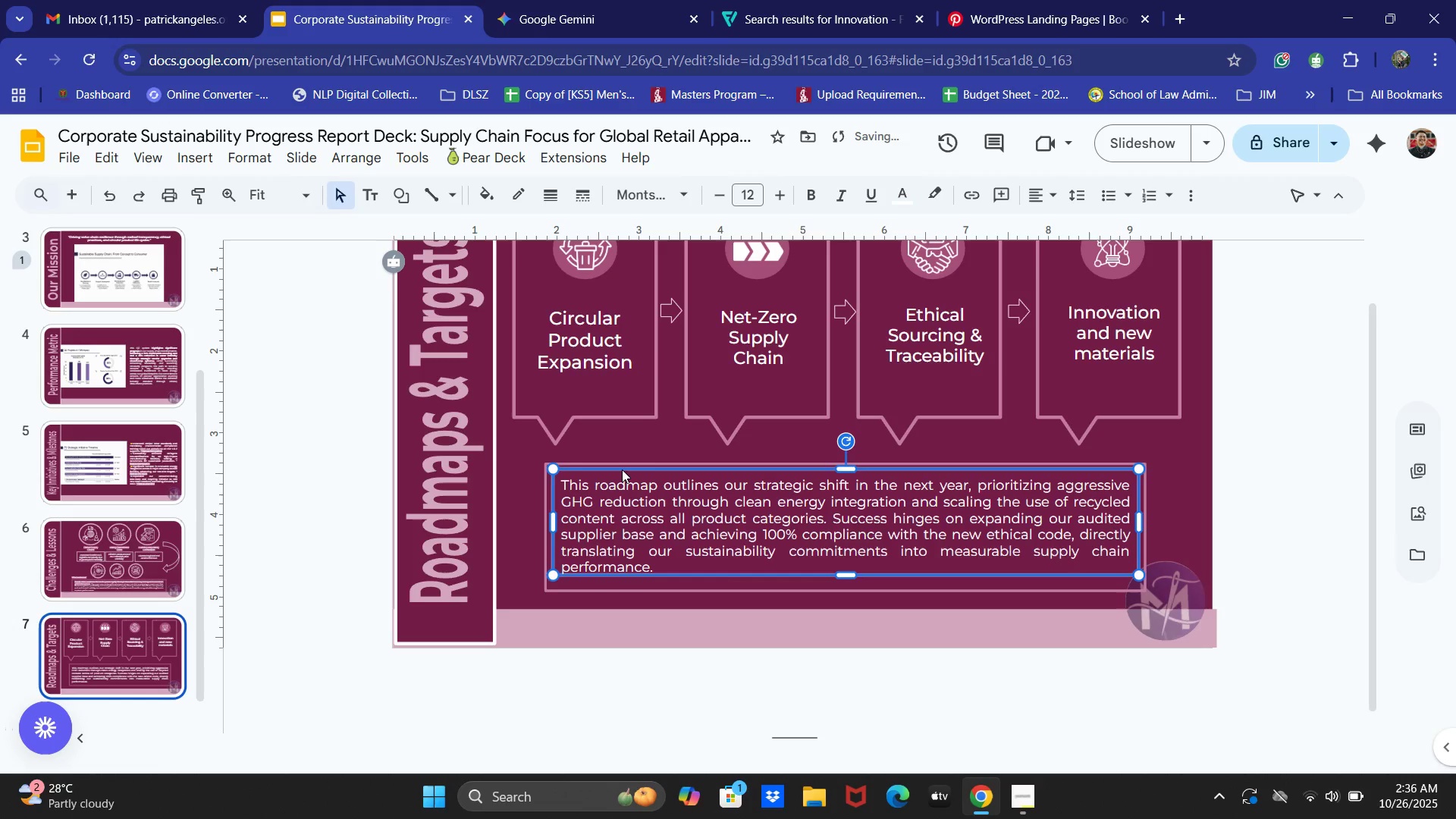 
key(ArrowUp)
 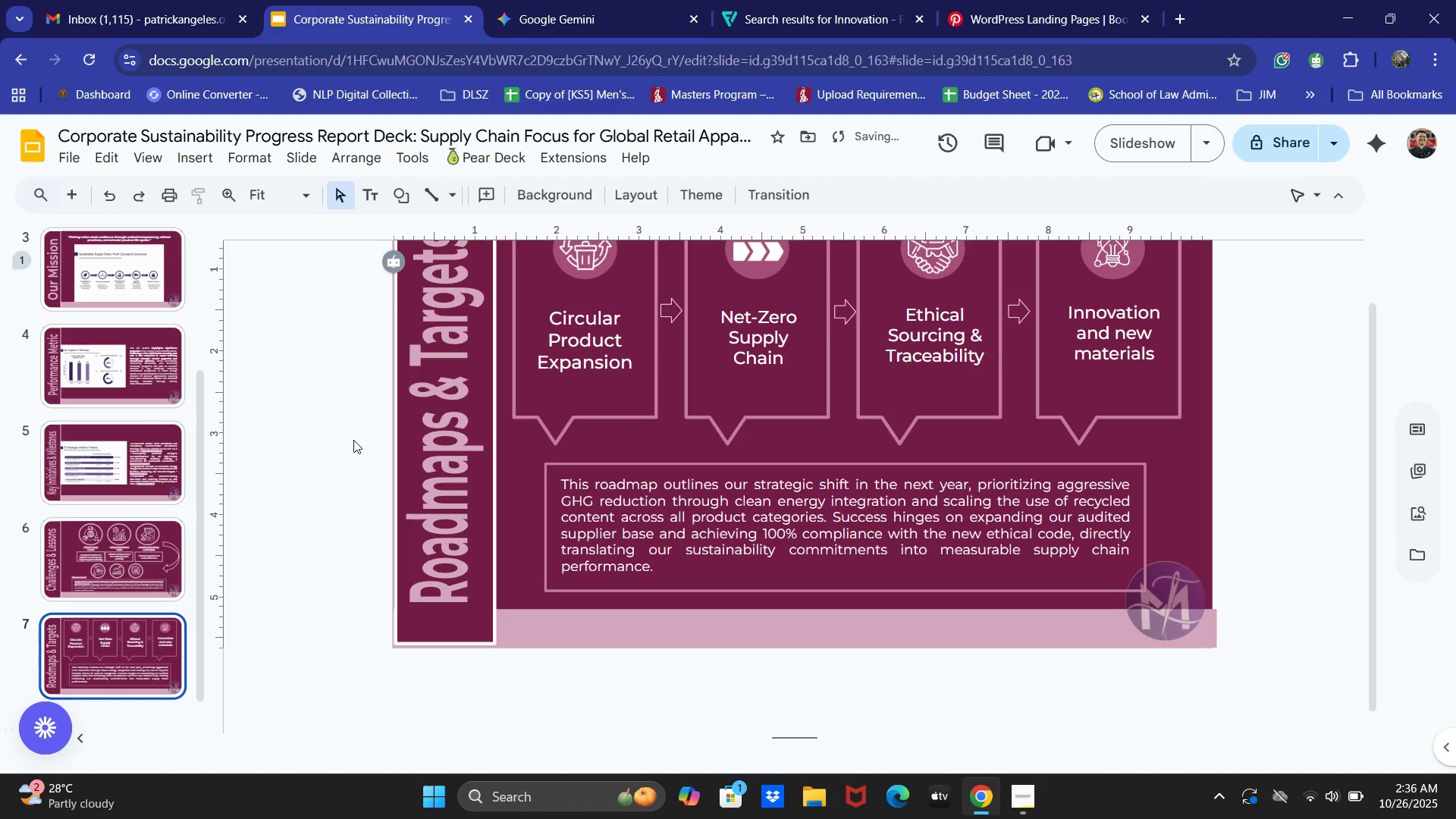 
scroll: coordinate [356, 416], scroll_direction: up, amount: 1.0
 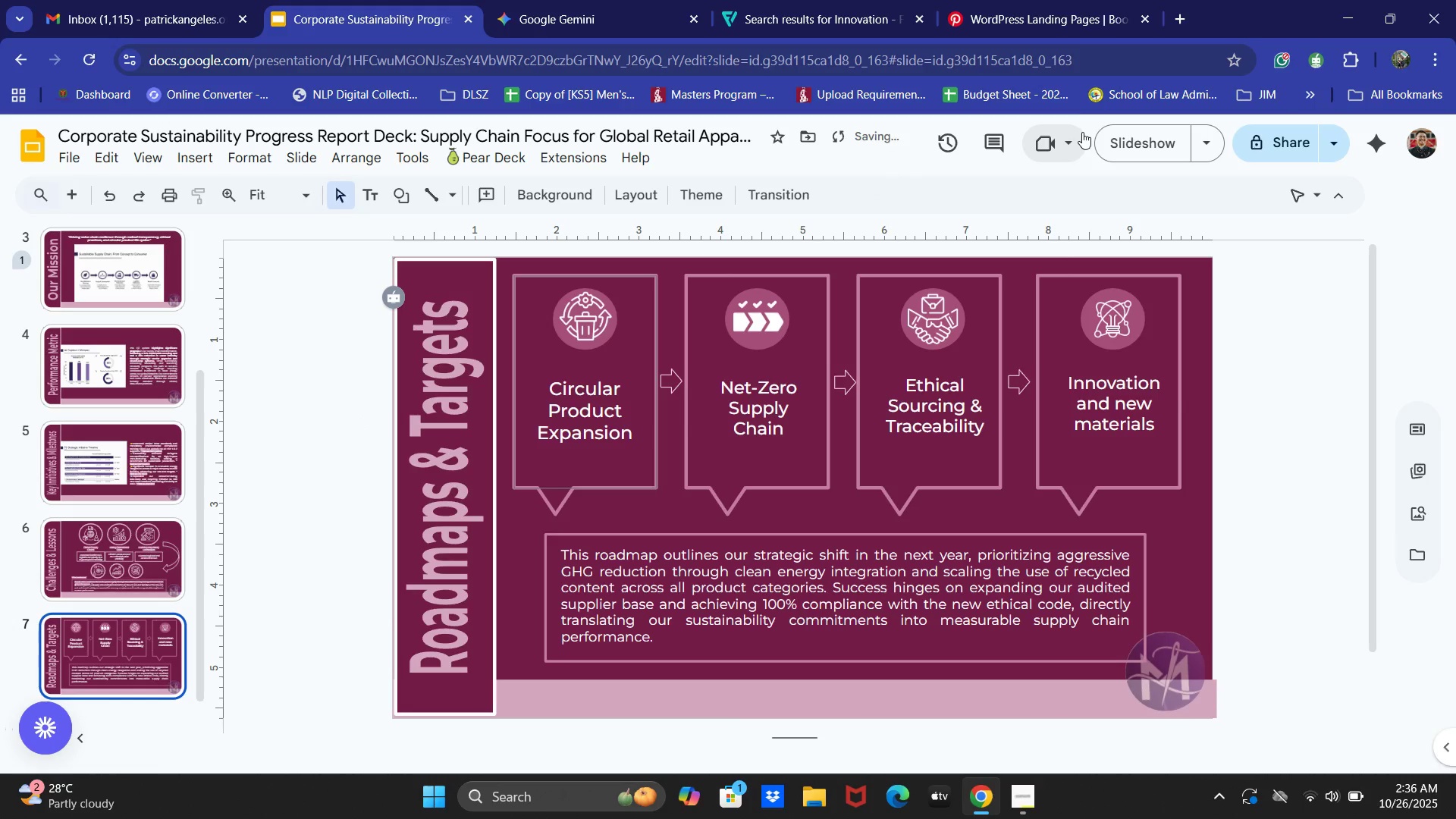 
left_click([1128, 139])
 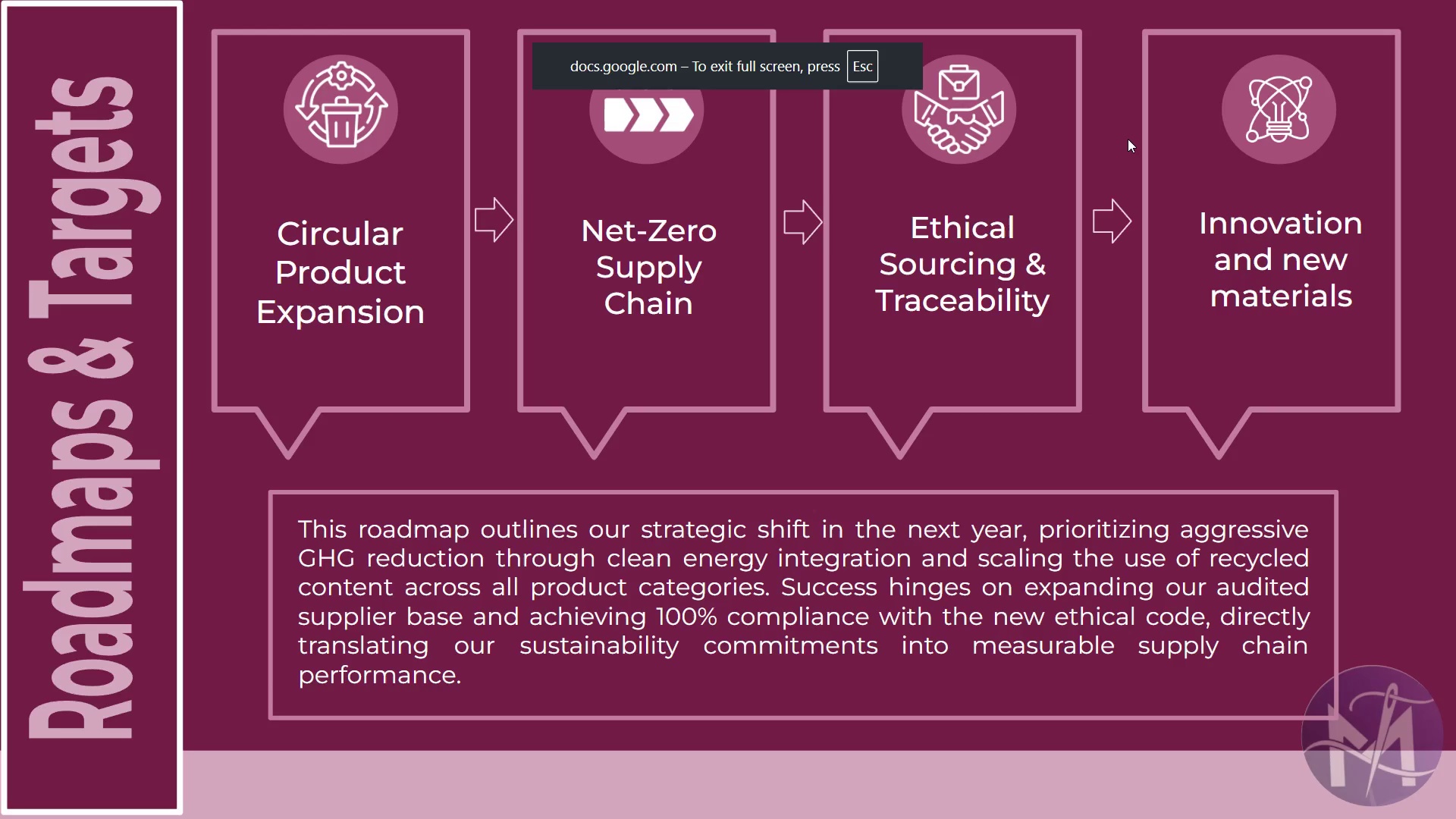 
key(Escape)
 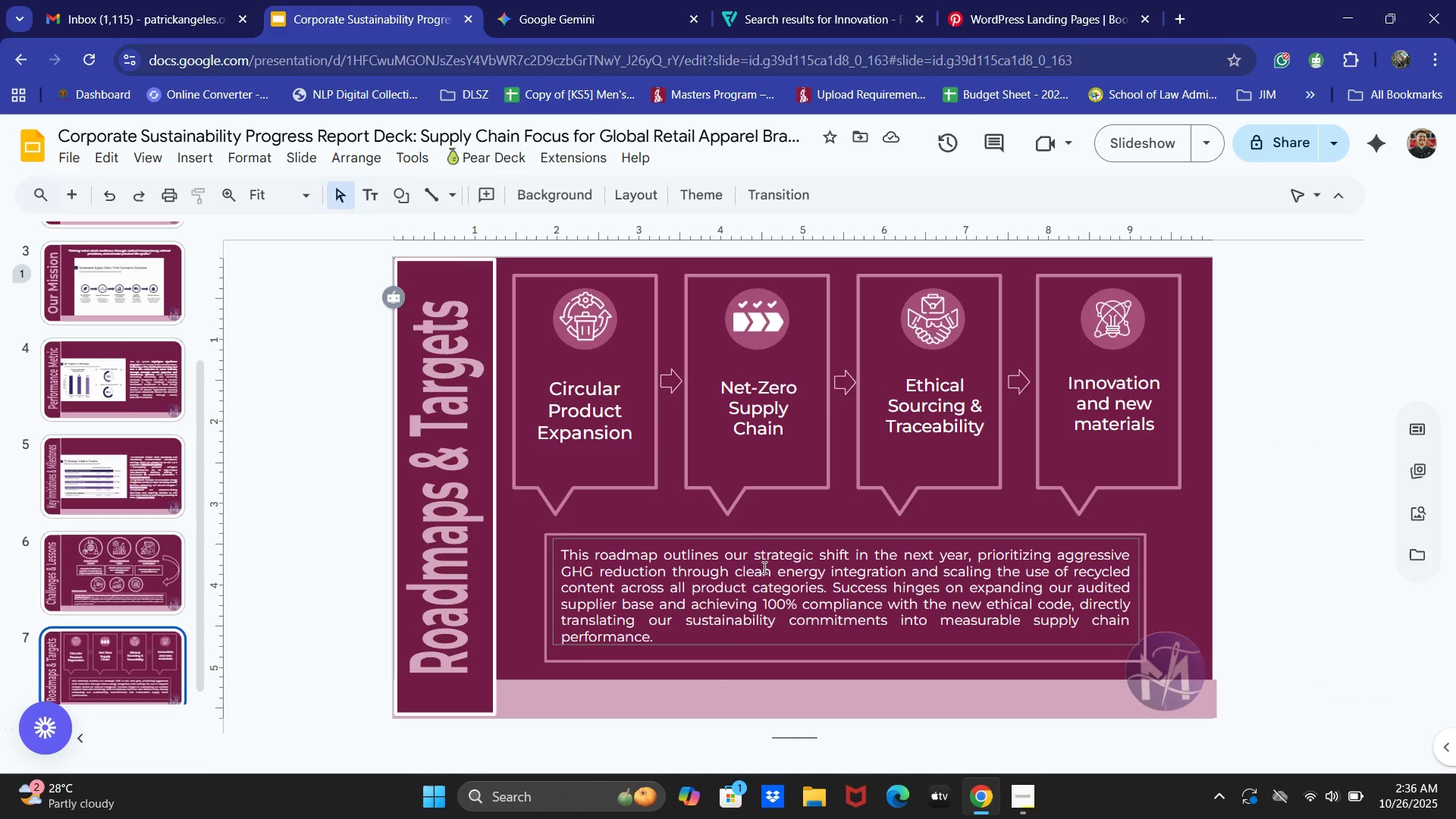 
left_click_drag(start_coordinate=[751, 557], to_coordinate=[846, 554])
 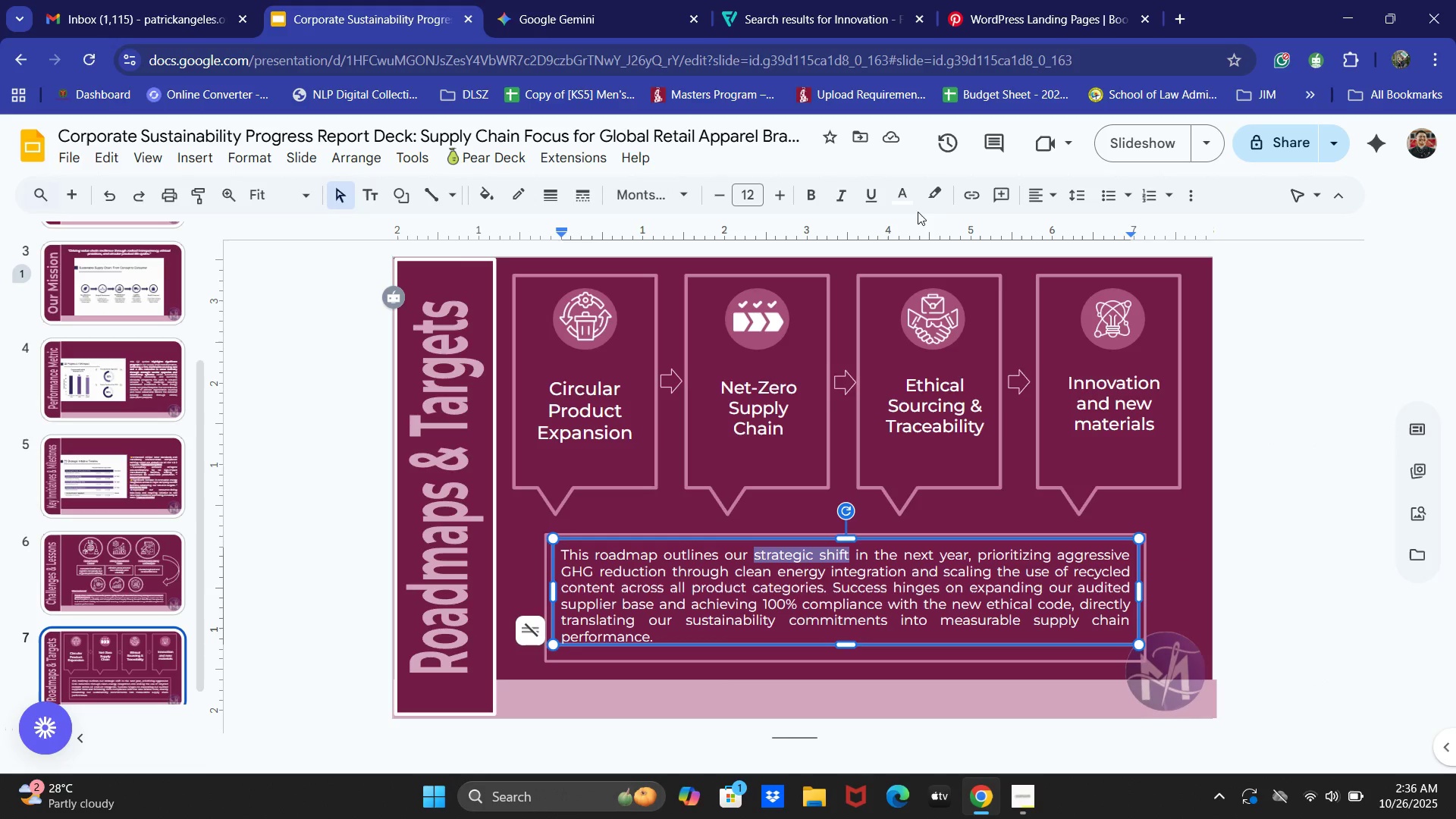 
left_click([935, 190])
 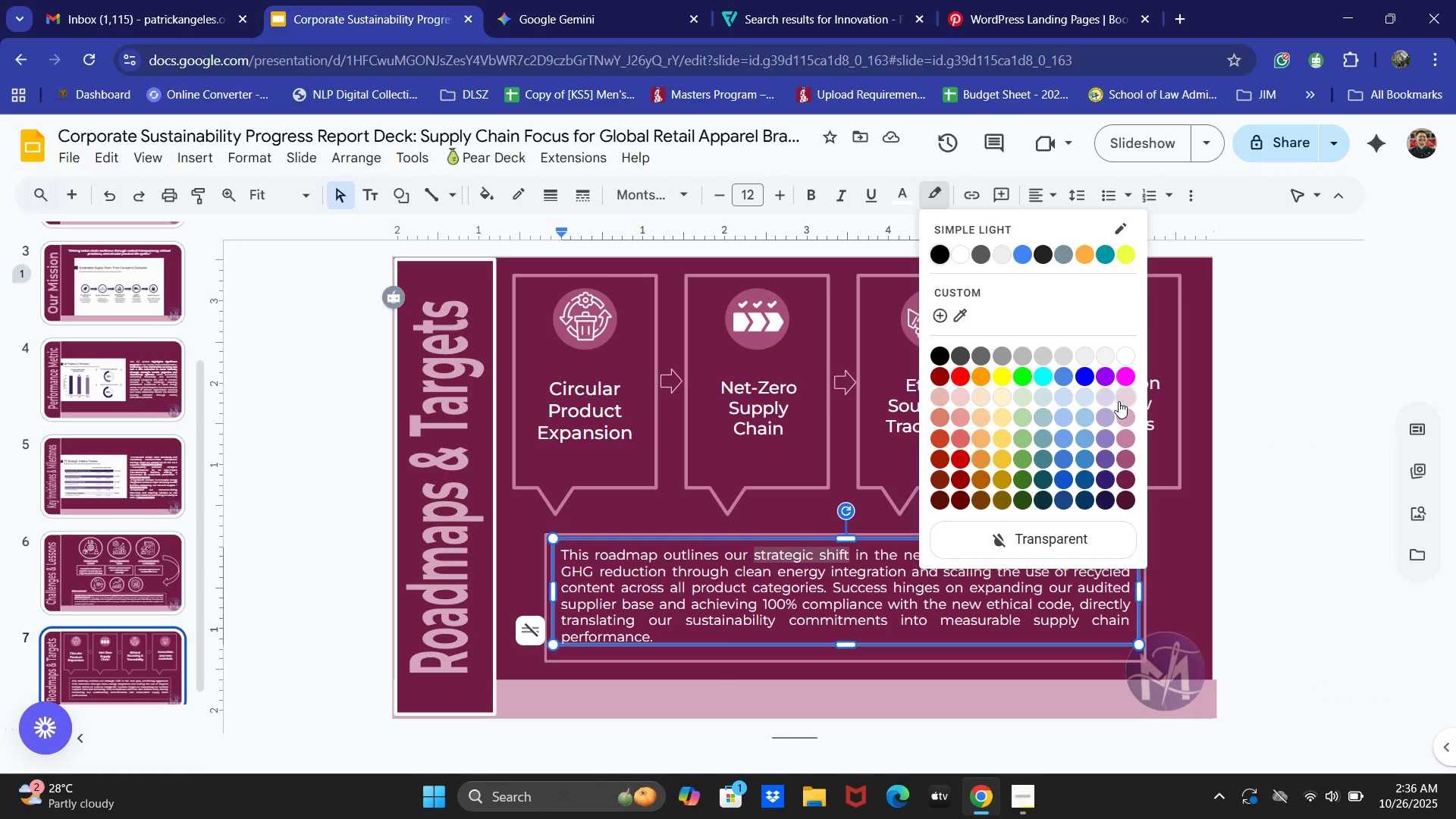 
left_click([1122, 416])
 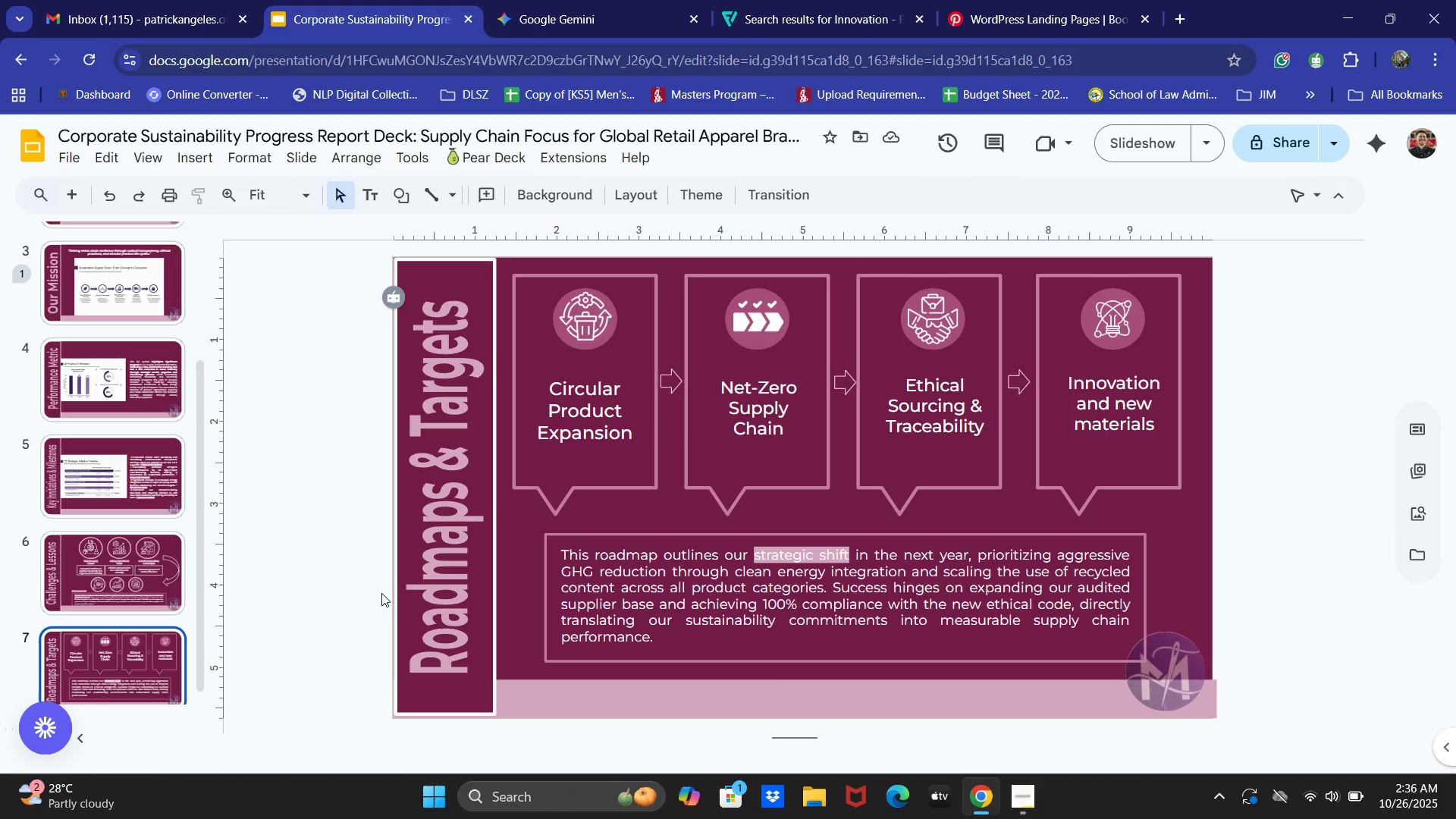 
wait(7.37)
 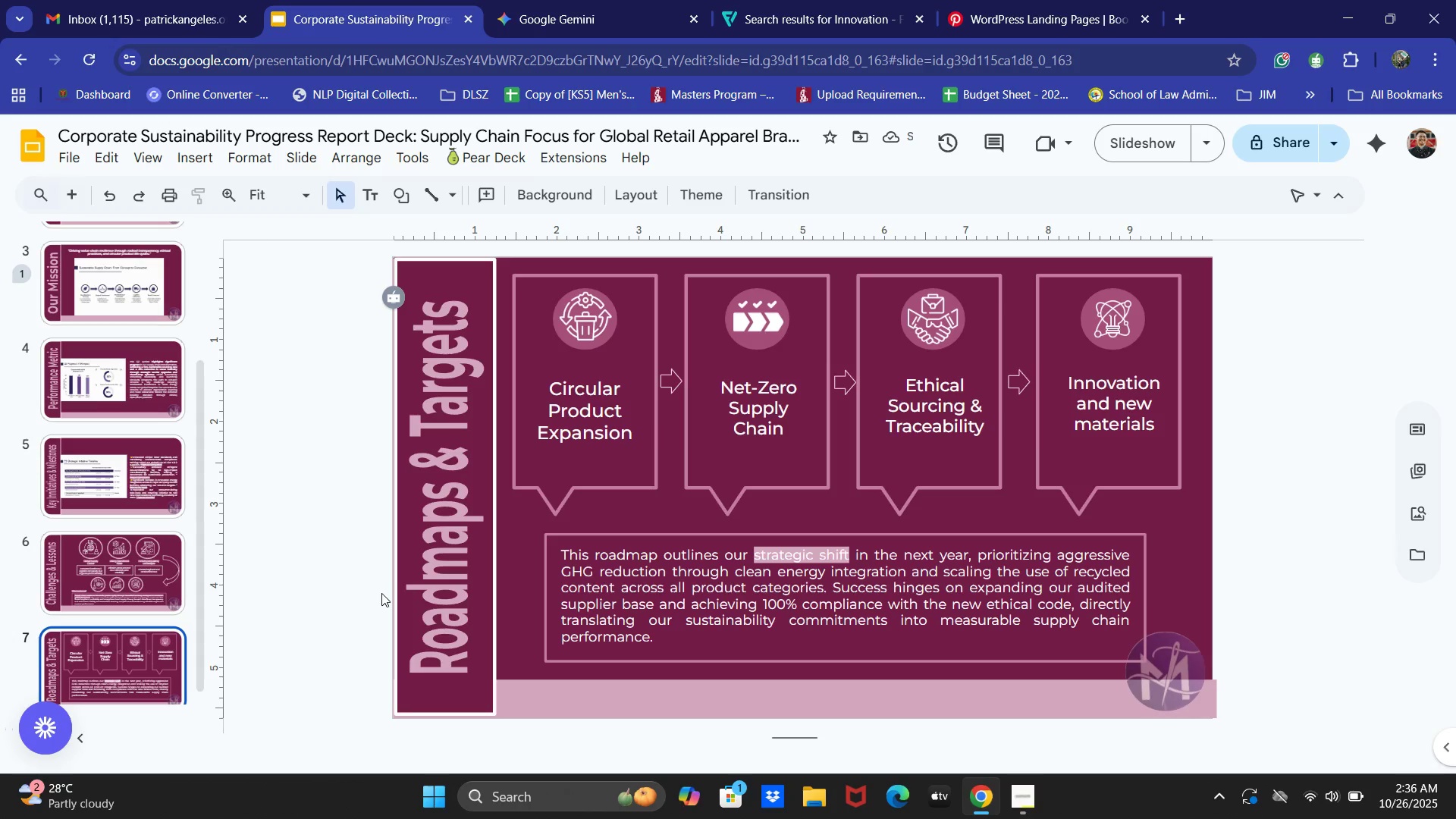 
scroll: coordinate [130, 588], scroll_direction: down, amount: 3.0
 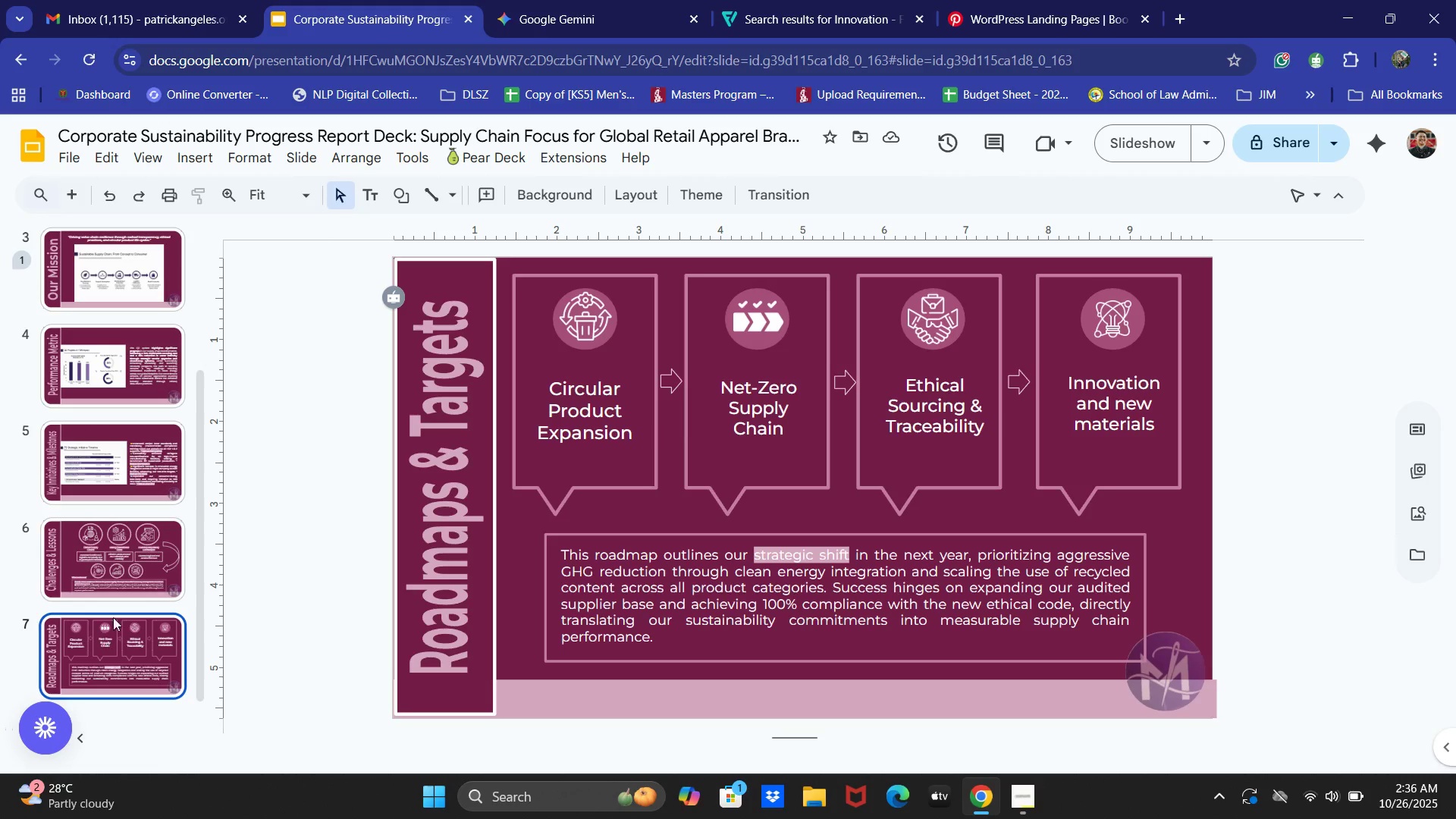 
left_click([150, 467])
 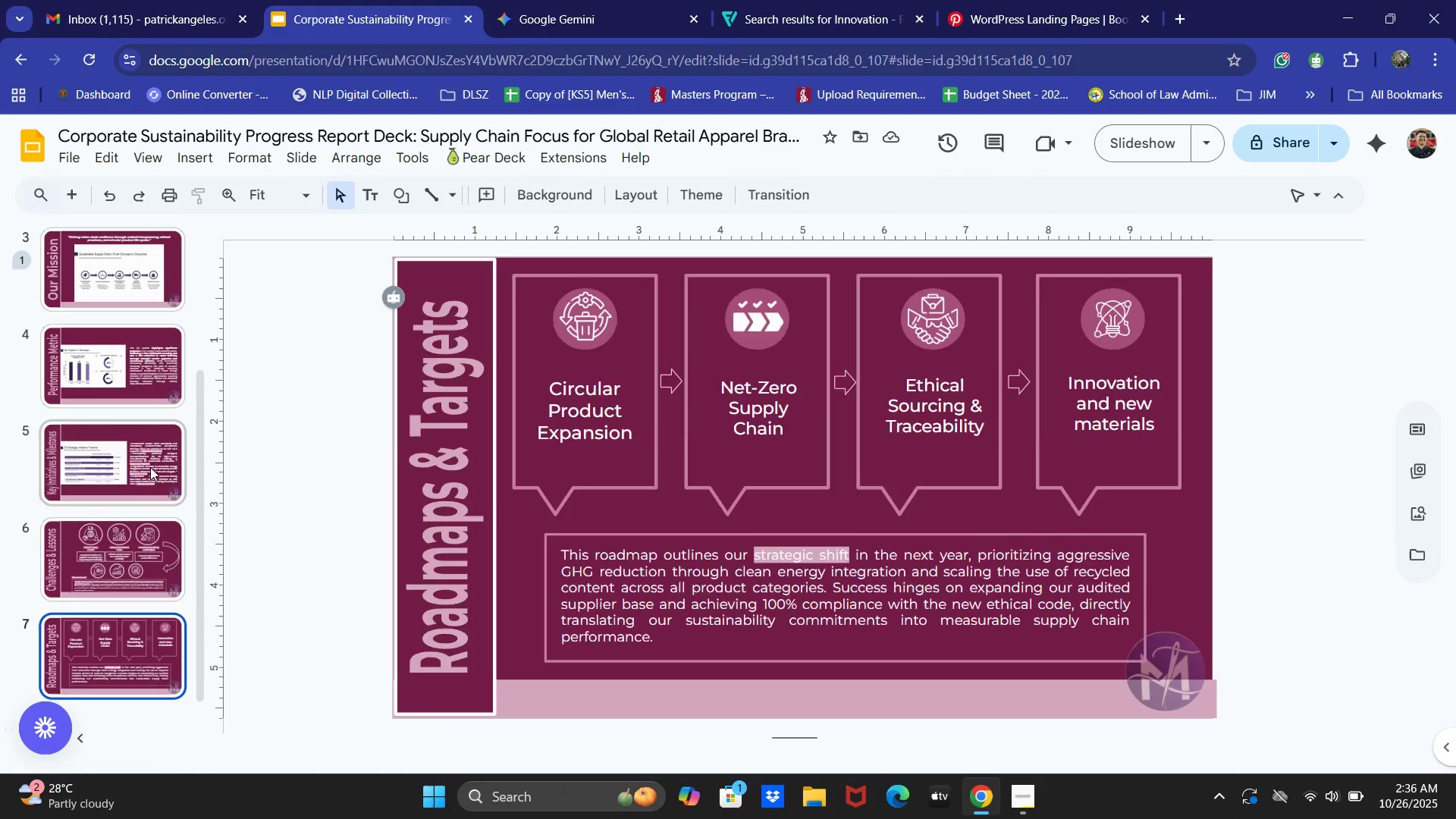 
key(Control+C)
 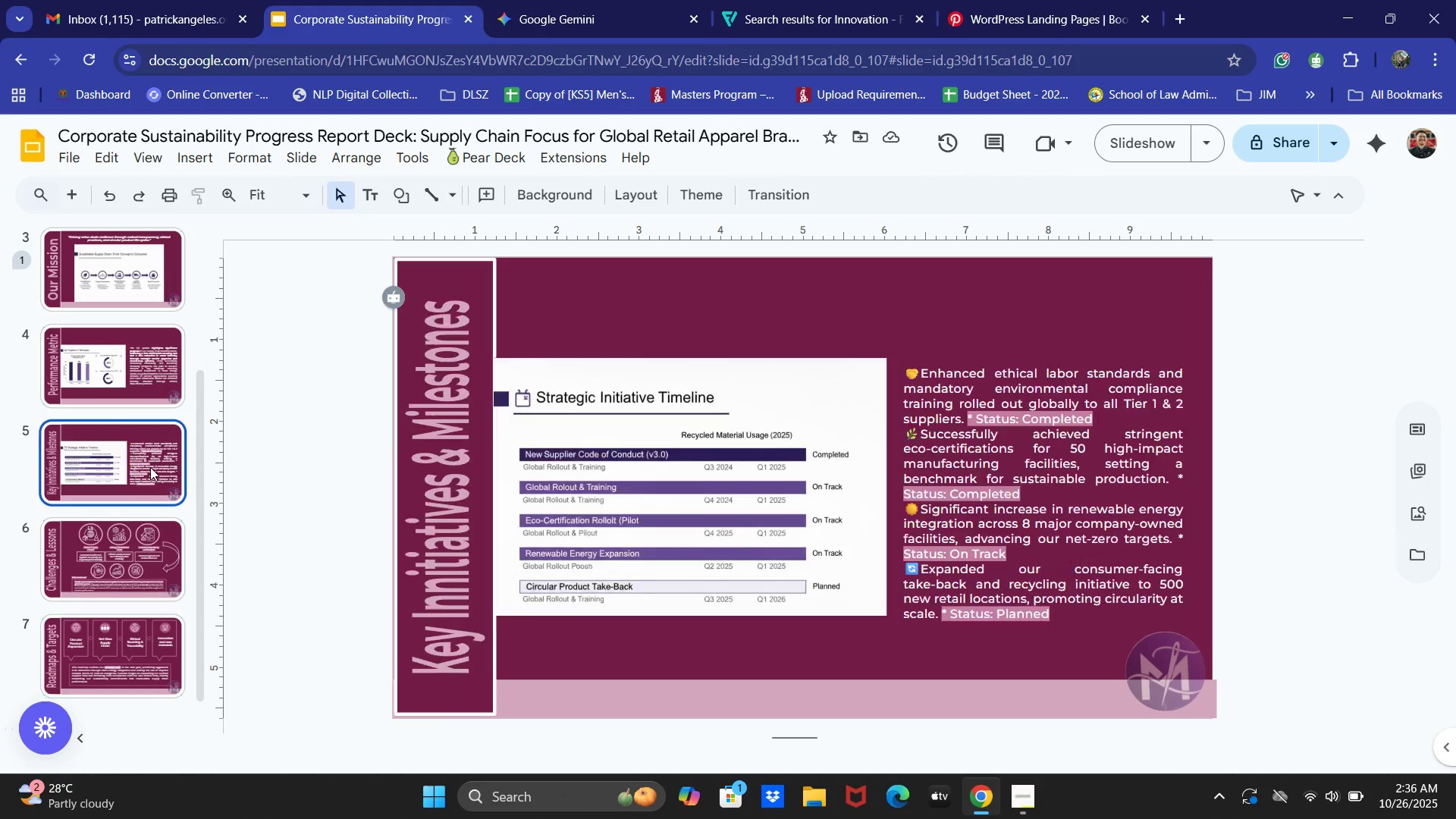 
key(Control+ControlLeft)
 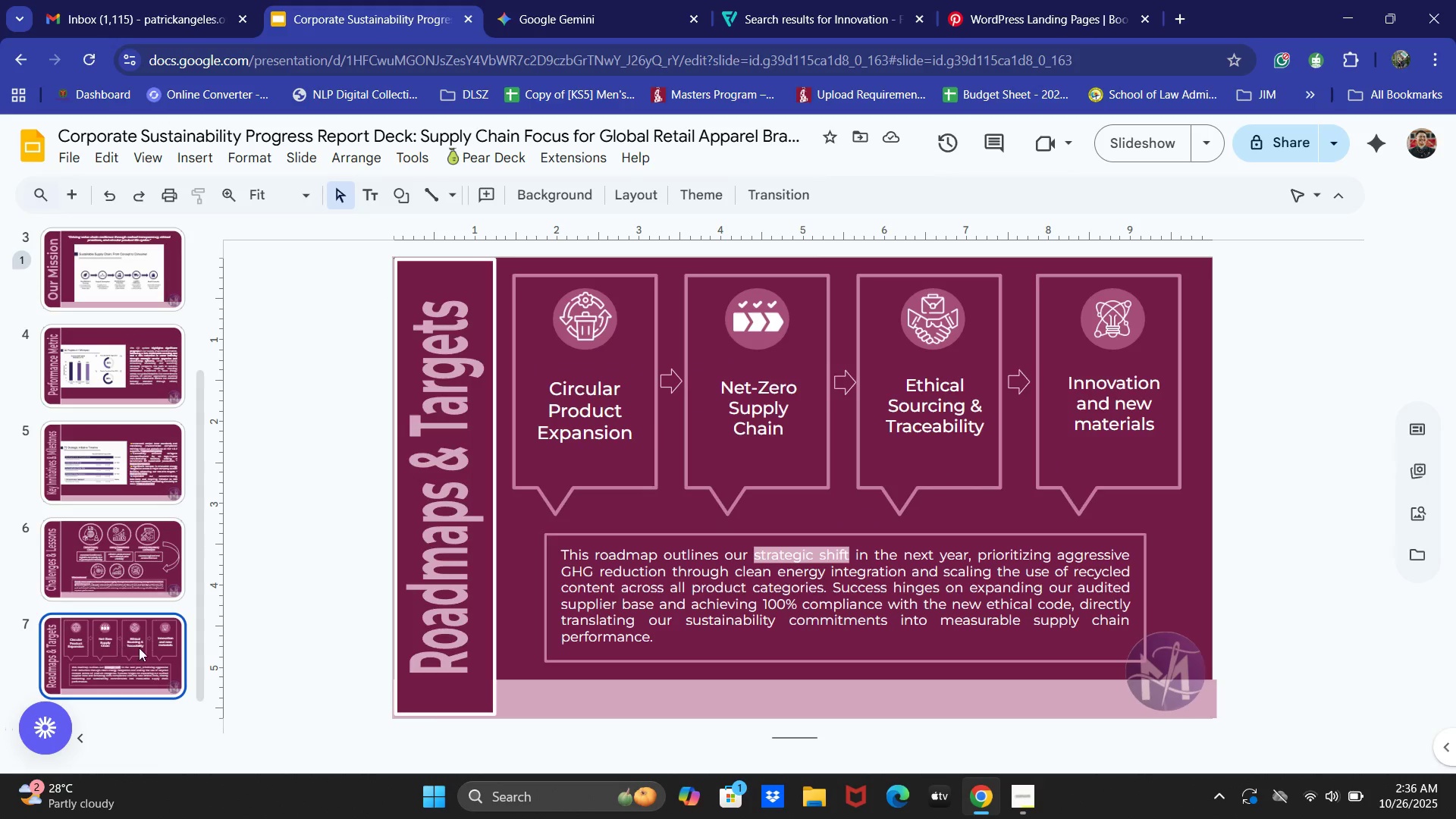 
key(Control+V)
 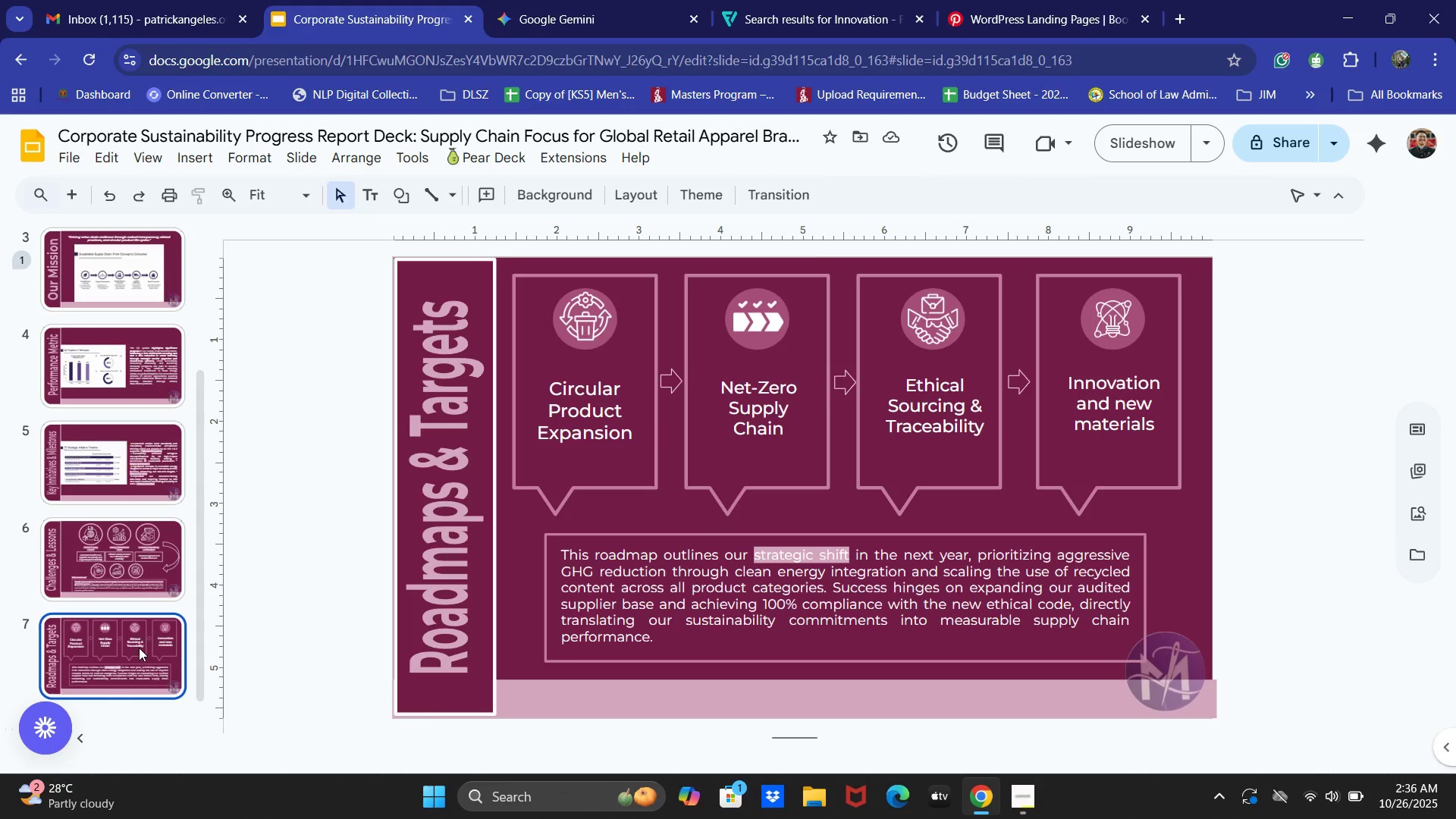 
key(Alt+AltLeft)
 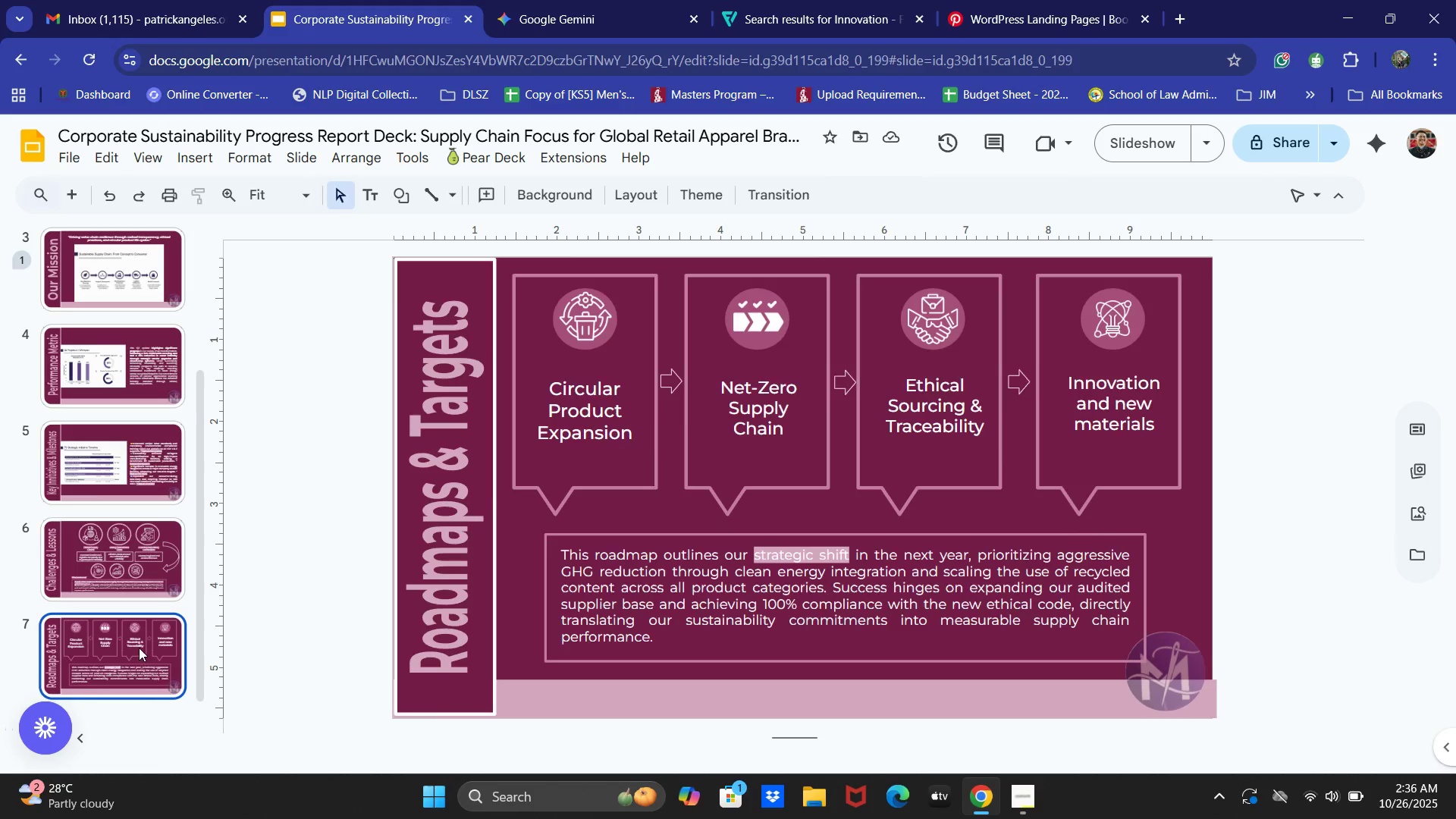 
key(Alt+Tab)